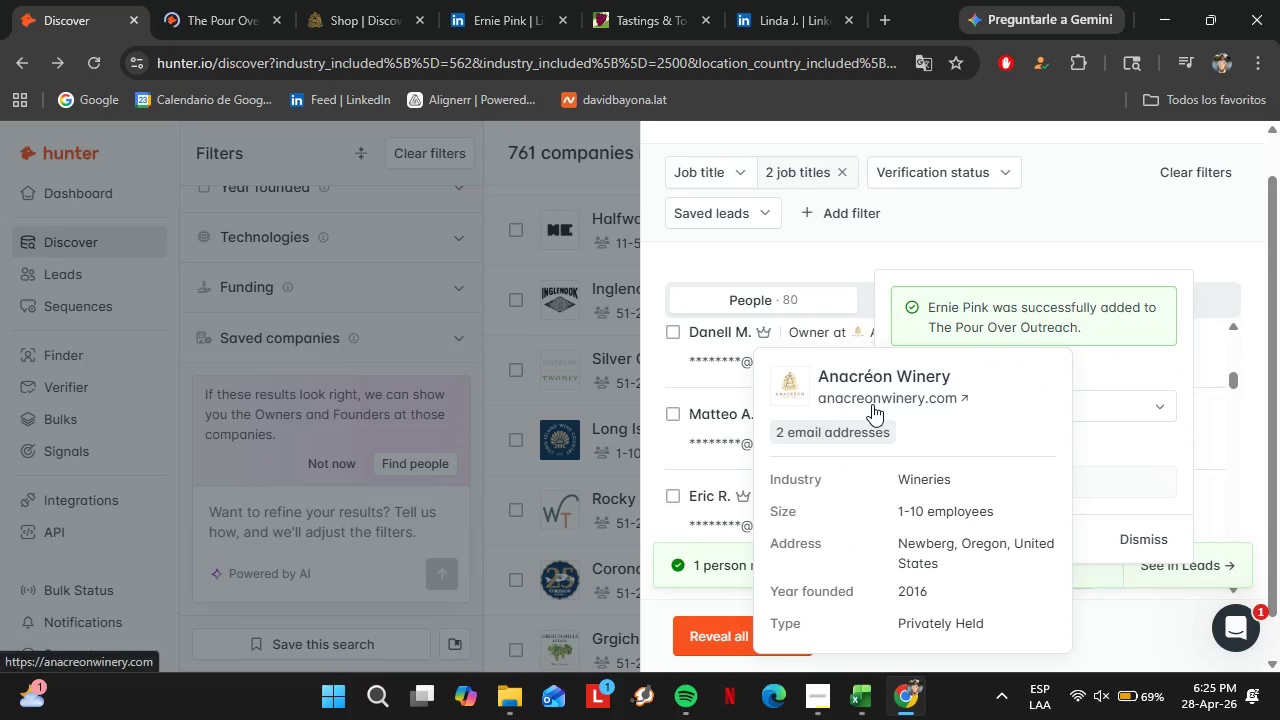 
scroll: coordinate [994, 322], scroll_direction: up, amount: 5.0
 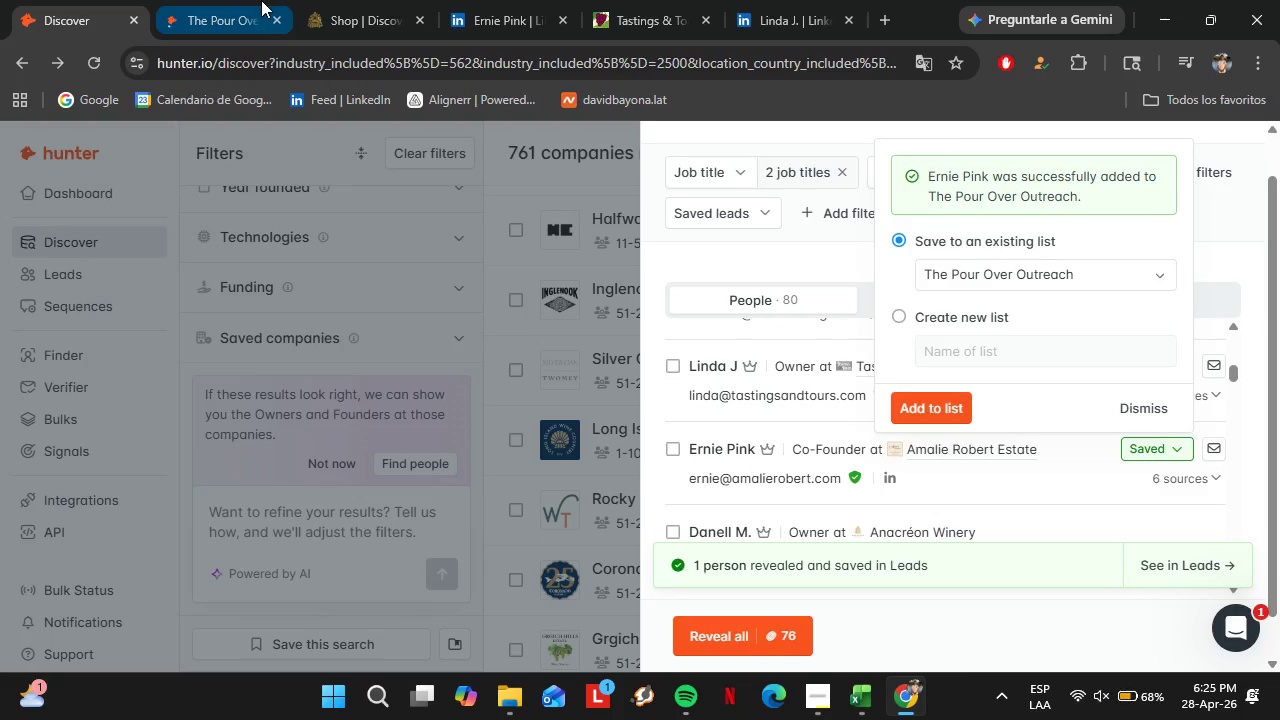 
left_click([333, 0])
 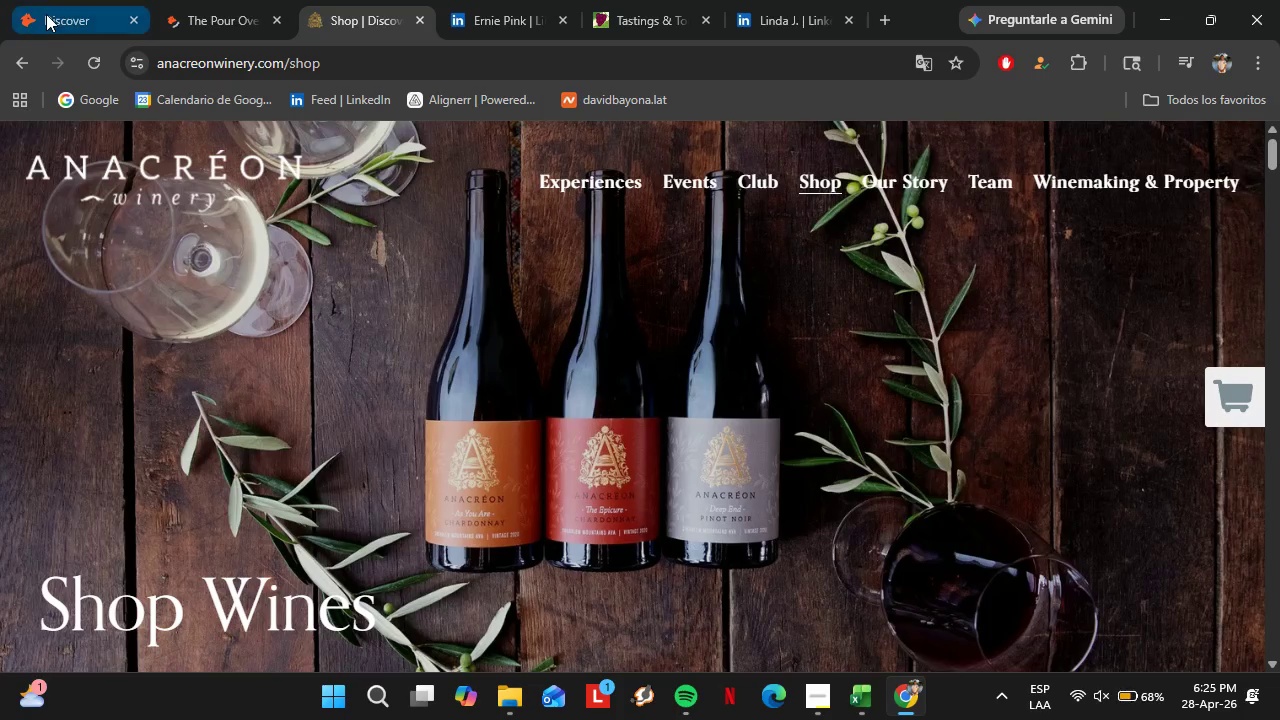 
left_click([53, 2])
 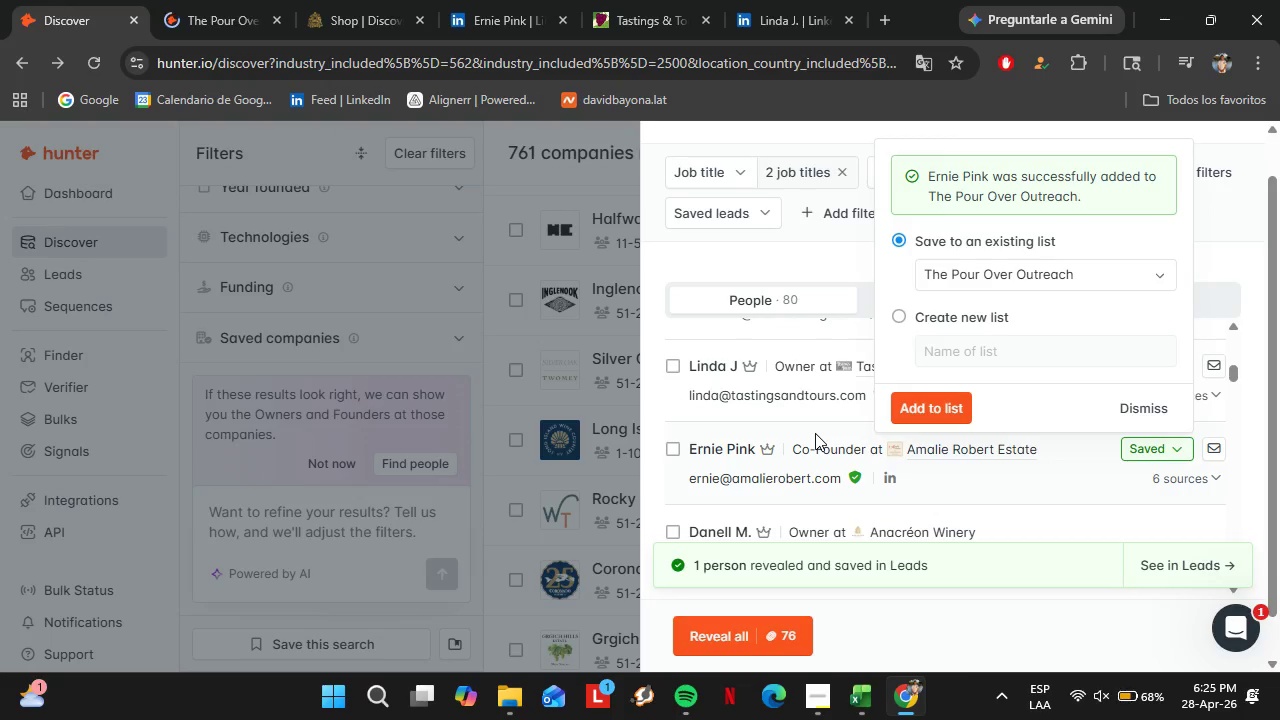 
scroll: coordinate [815, 433], scroll_direction: down, amount: 1.0
 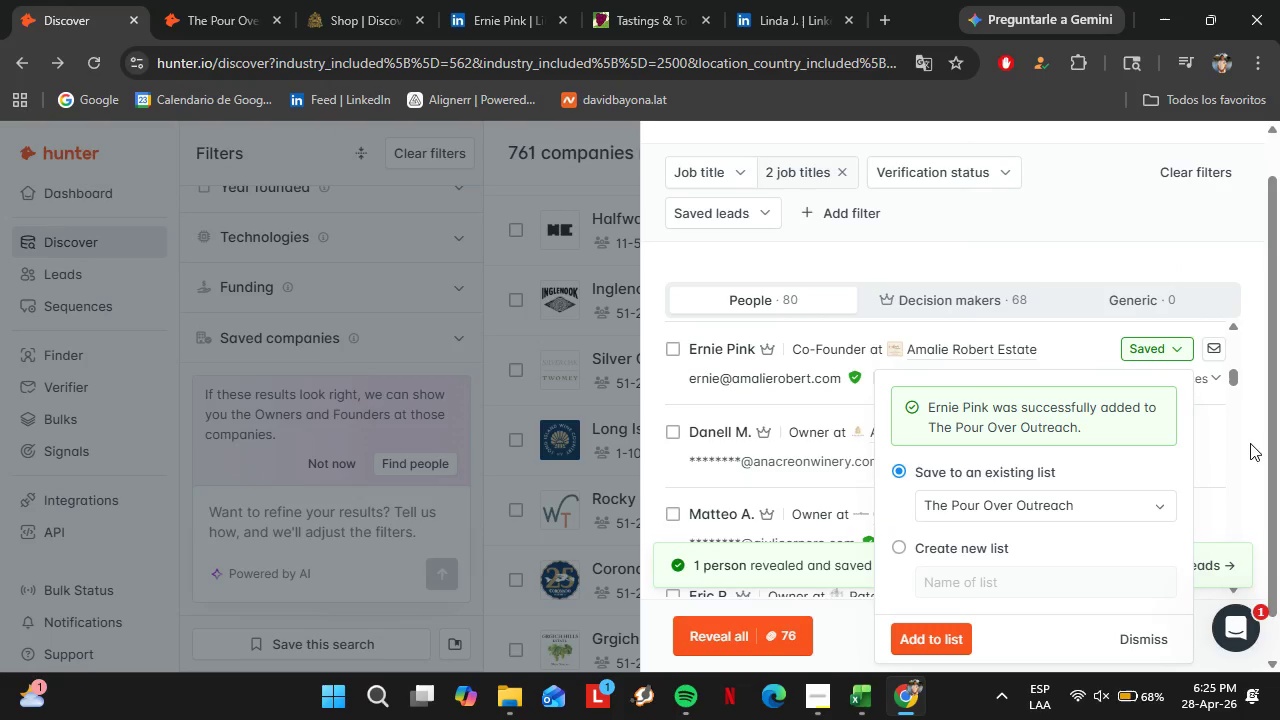 
left_click([1209, 438])
 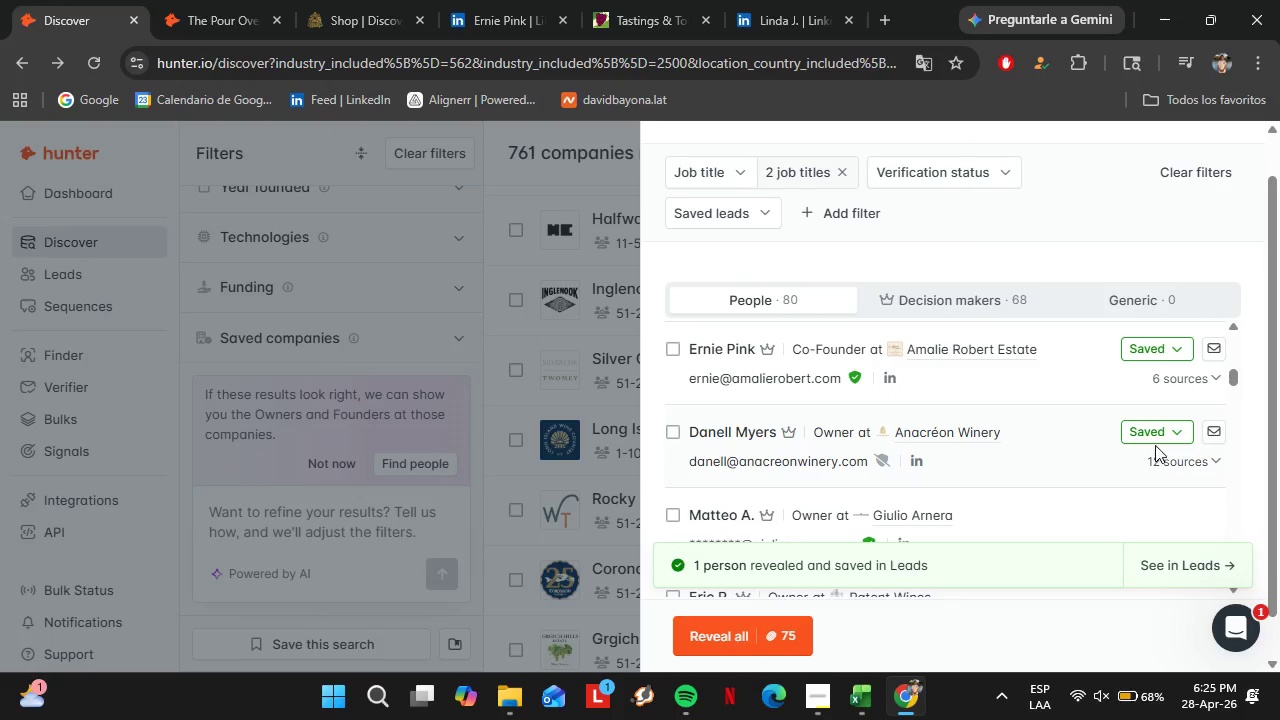 
left_click([1152, 438])
 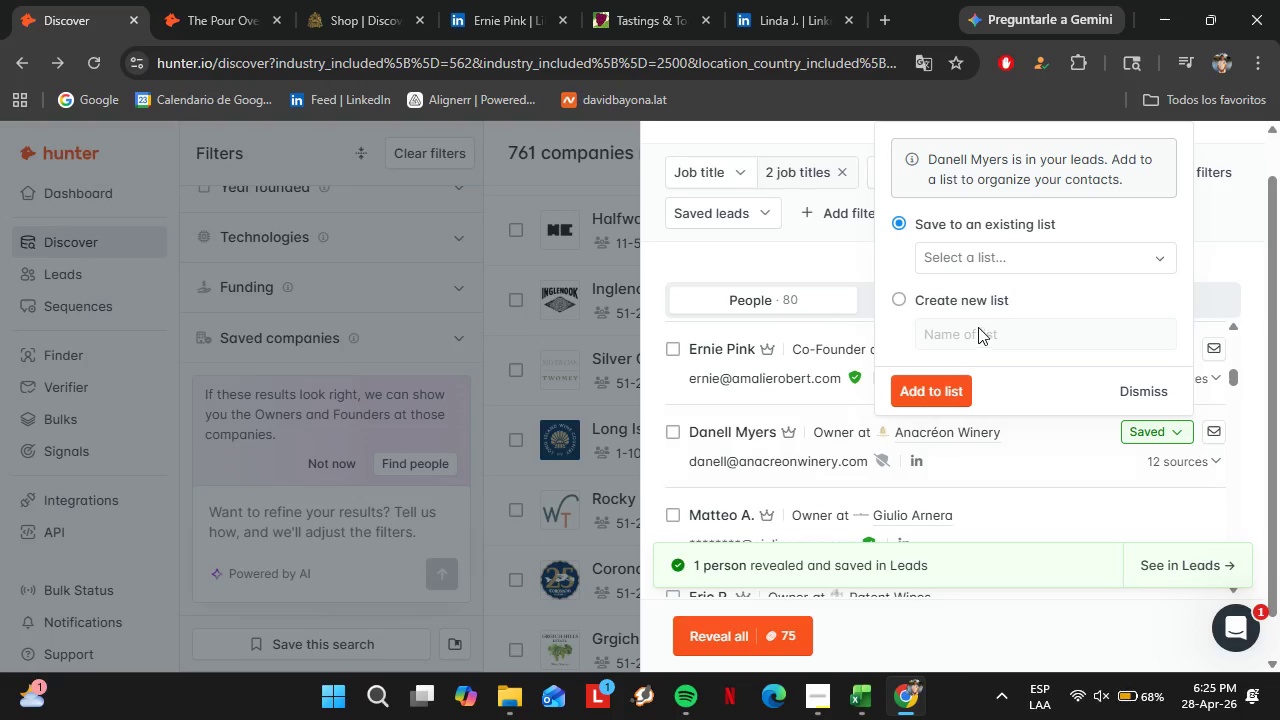 
left_click([987, 266])
 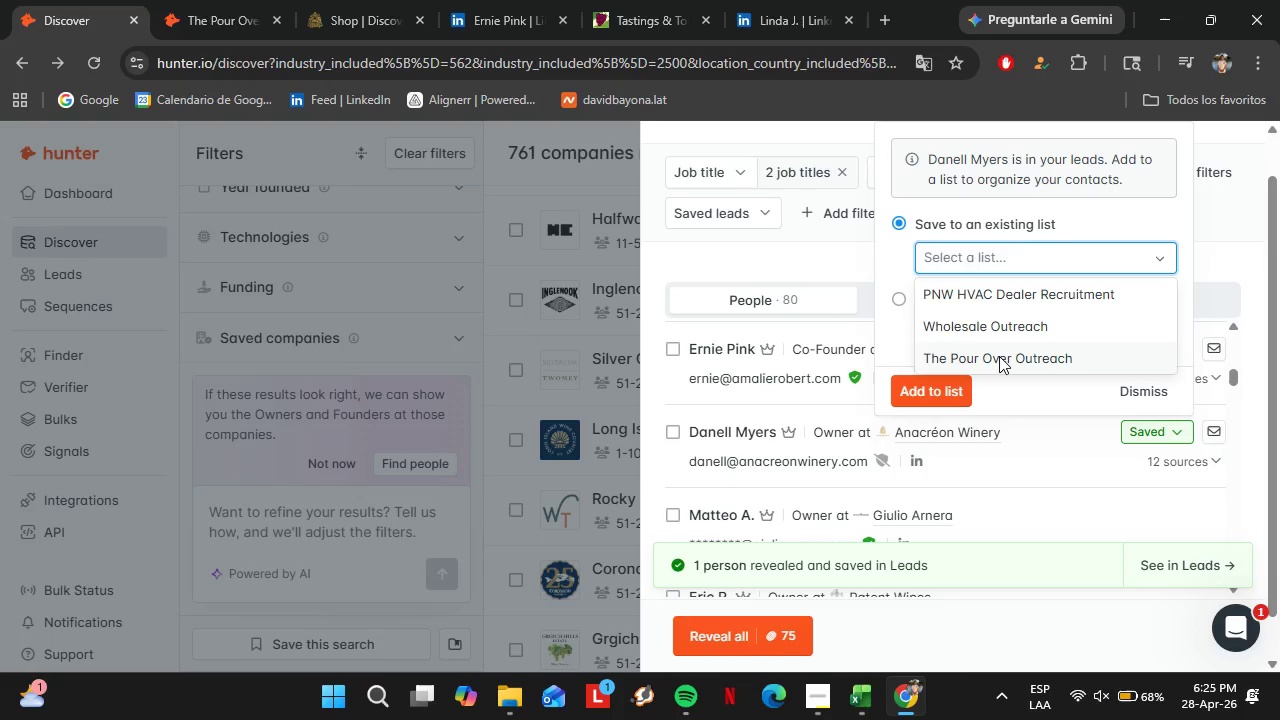 
left_click([999, 356])
 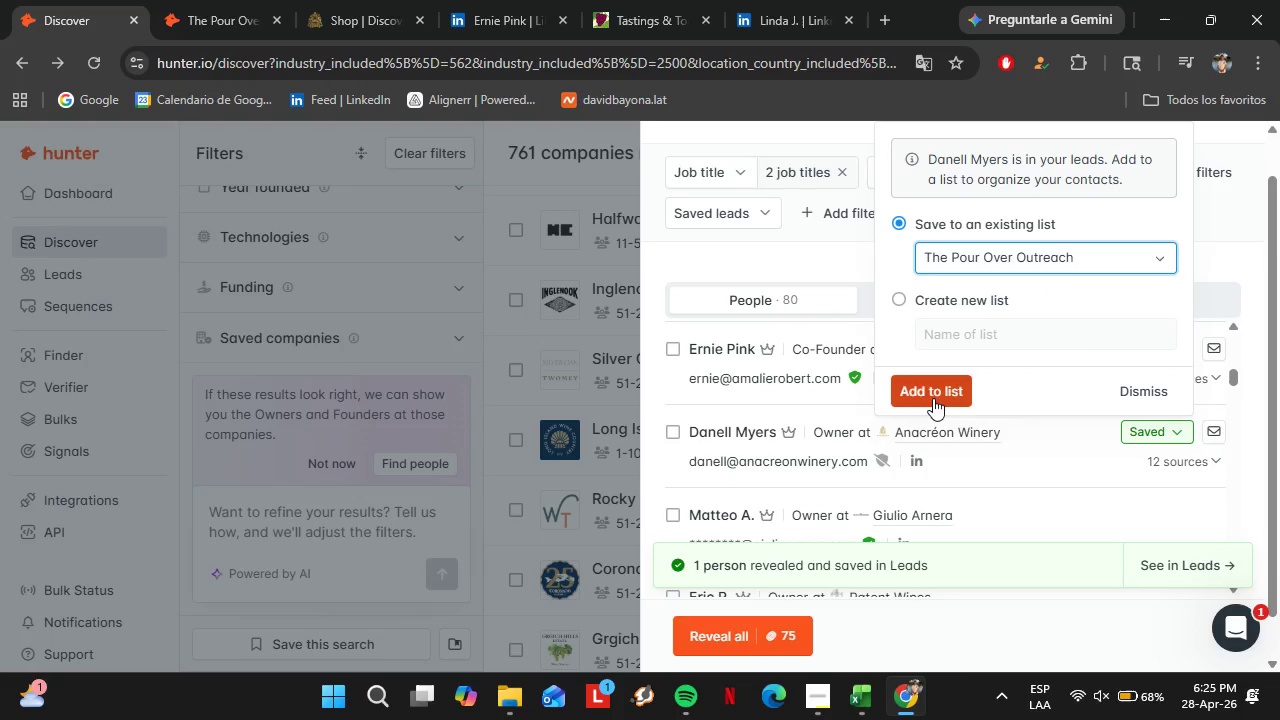 
left_click([933, 398])
 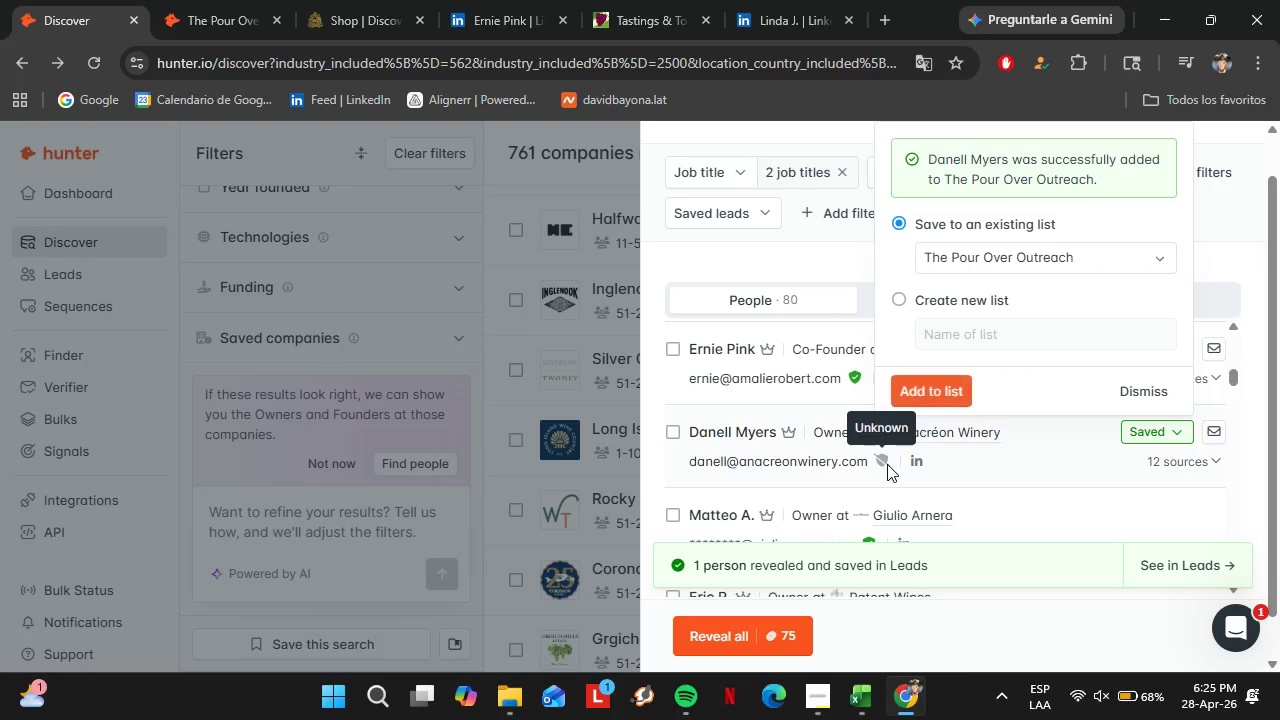 
right_click([887, 464])
 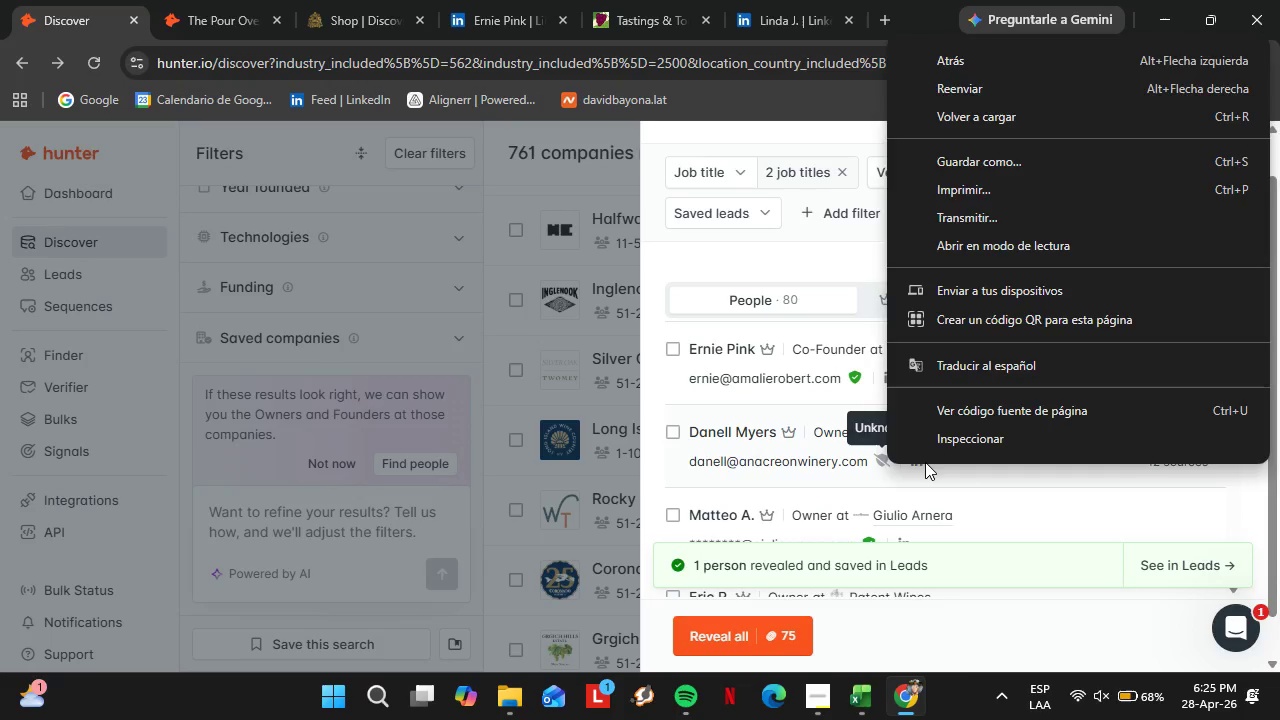 
left_click([925, 462])
 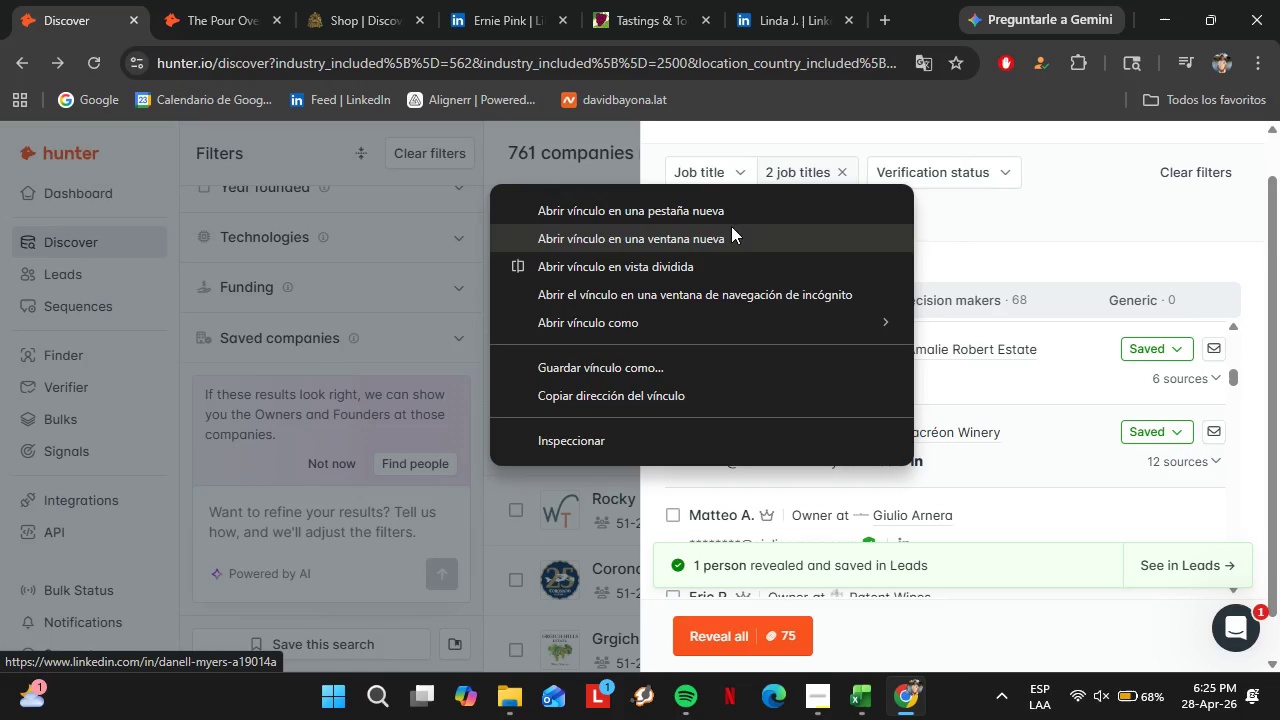 
left_click([721, 216])
 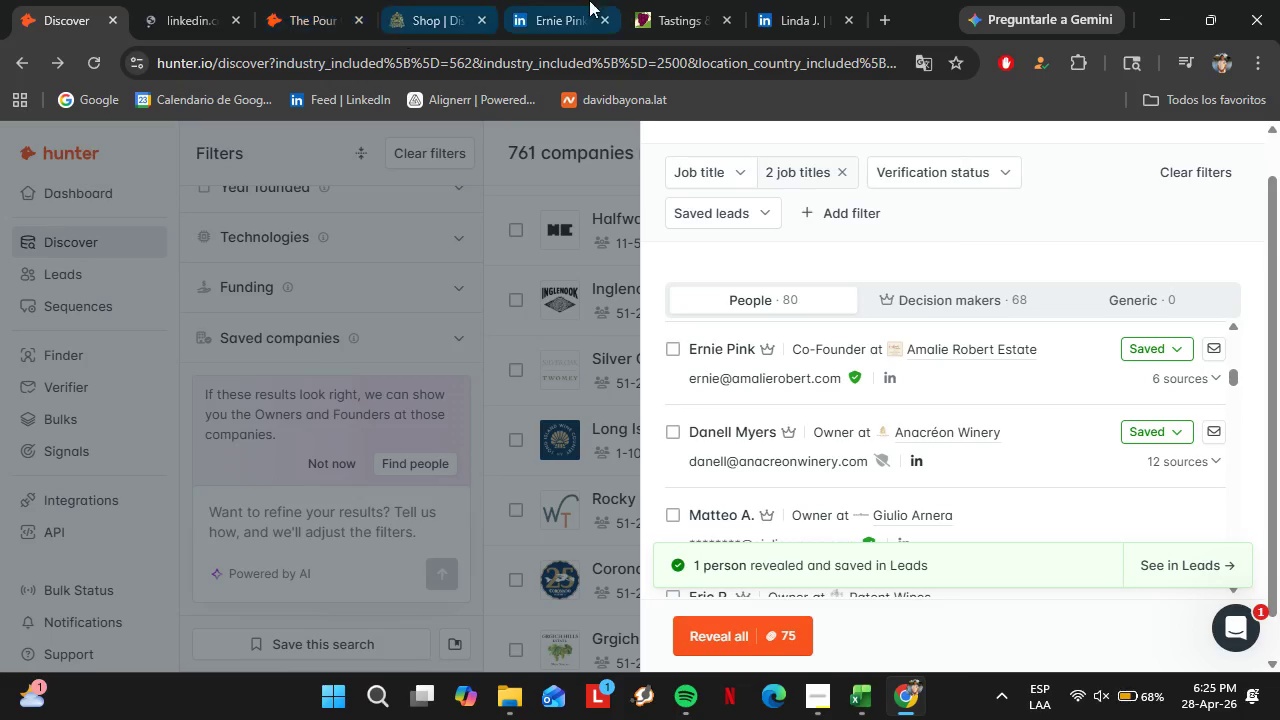 
left_click([578, 0])
 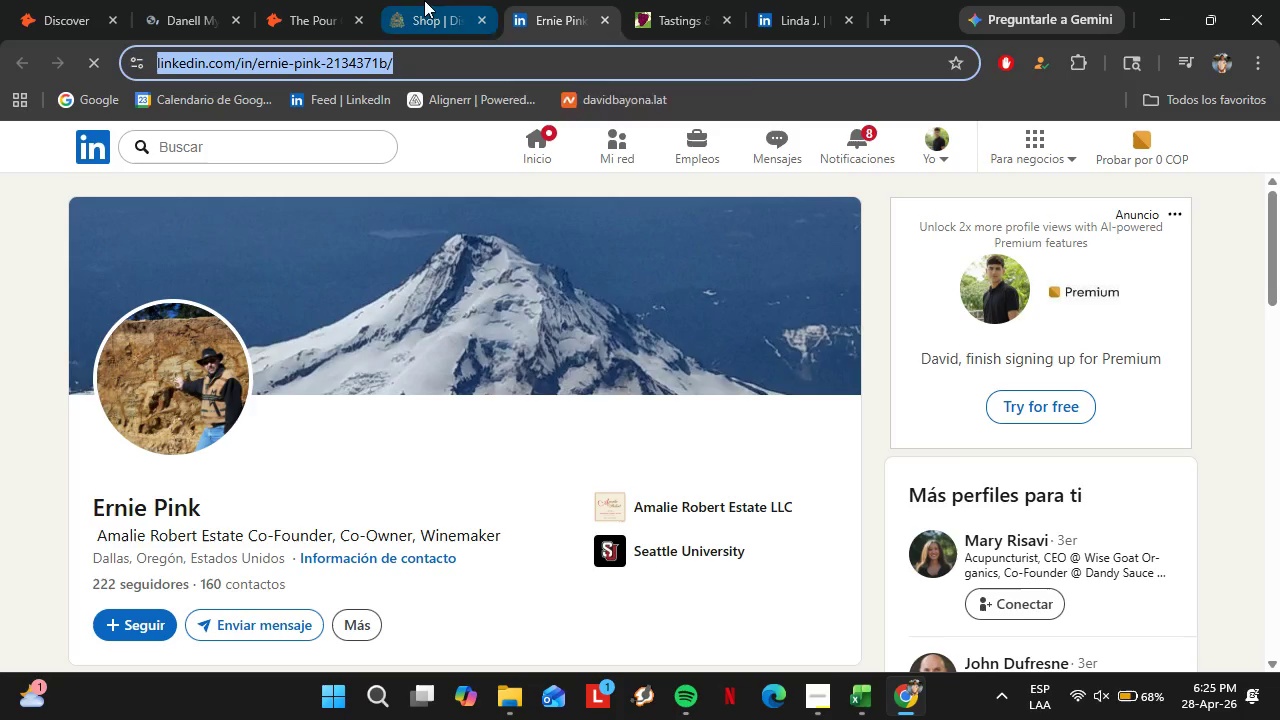 
left_click([599, 27])
 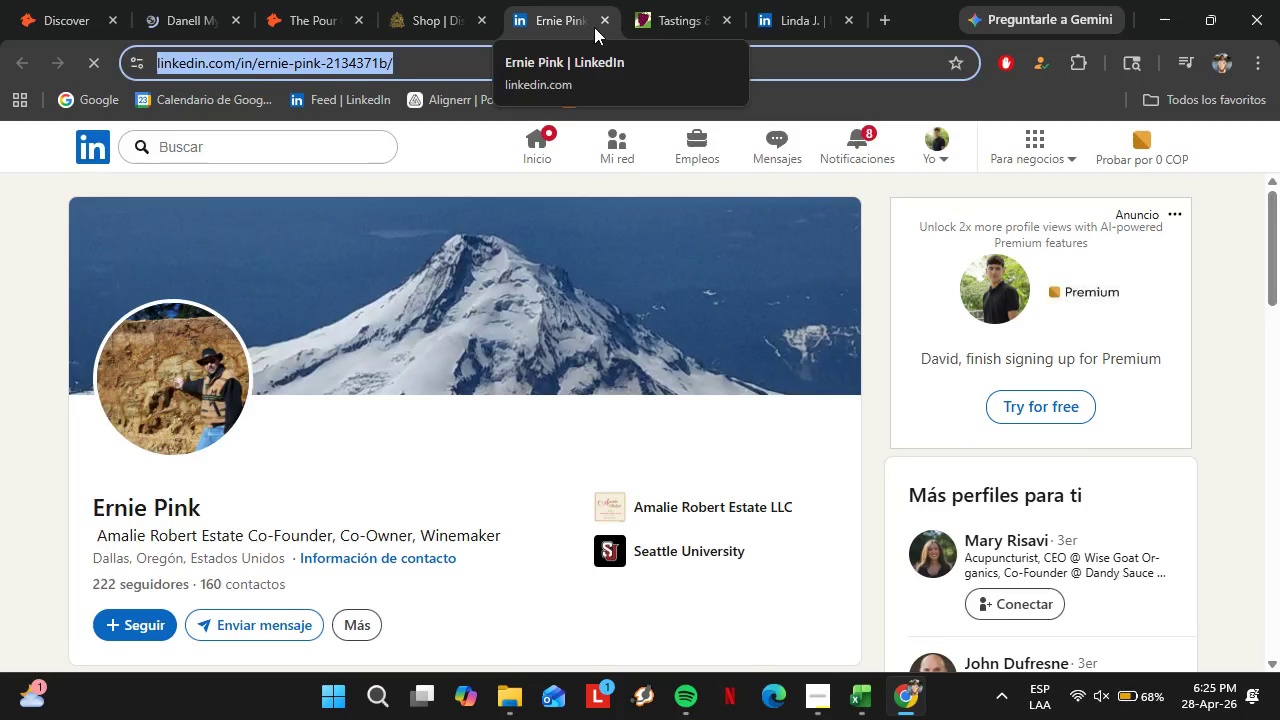 
left_click([479, 18])
 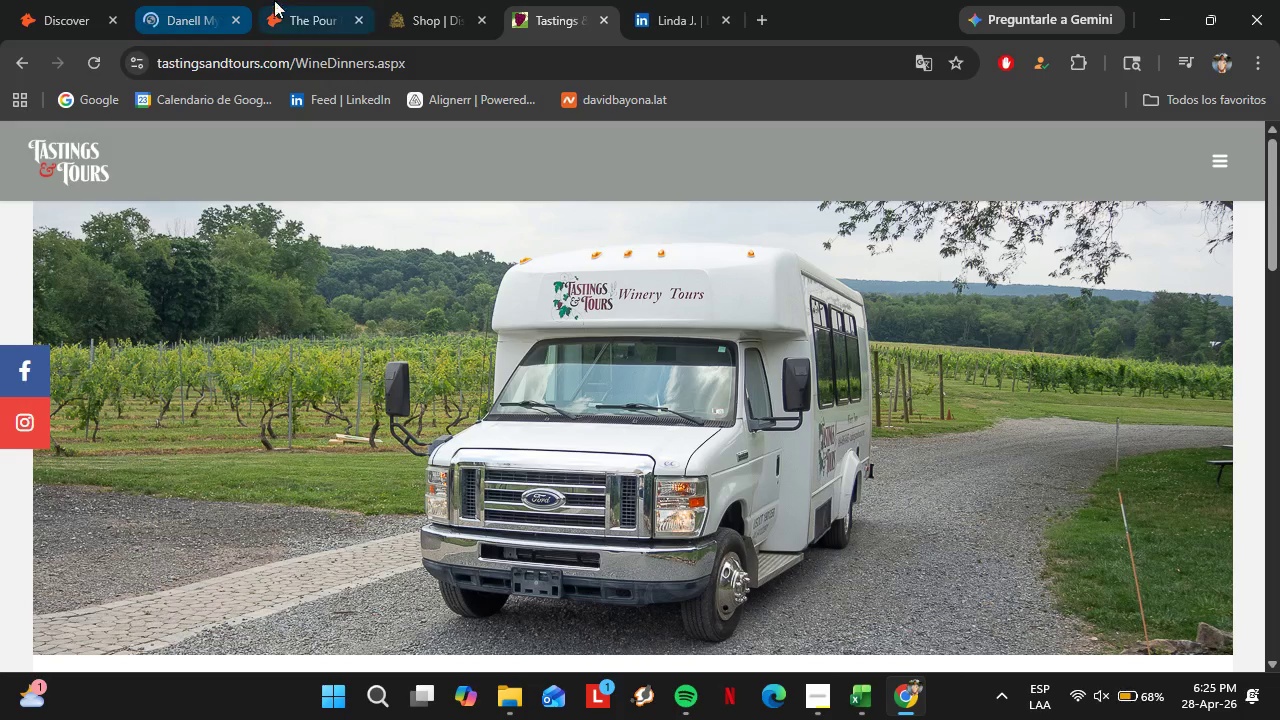 
left_click_drag(start_coordinate=[301, 0], to_coordinate=[192, 0])
 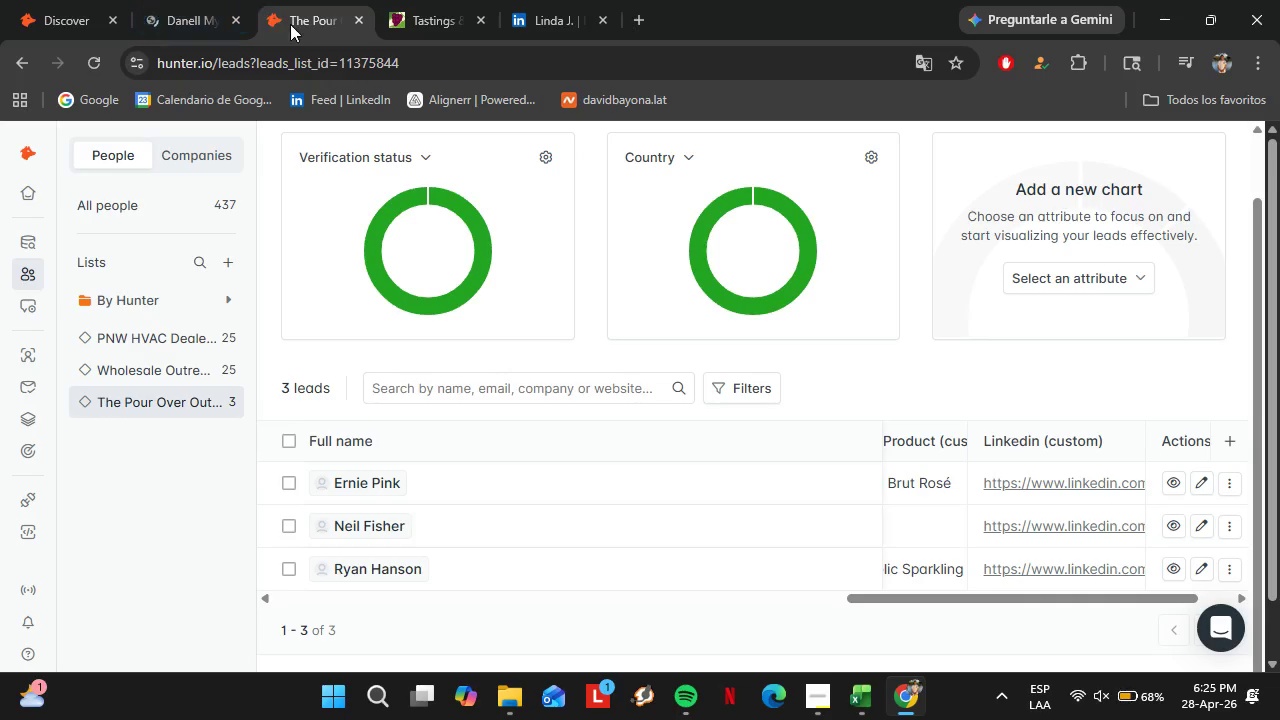 
left_click_drag(start_coordinate=[290, 24], to_coordinate=[158, 30])
 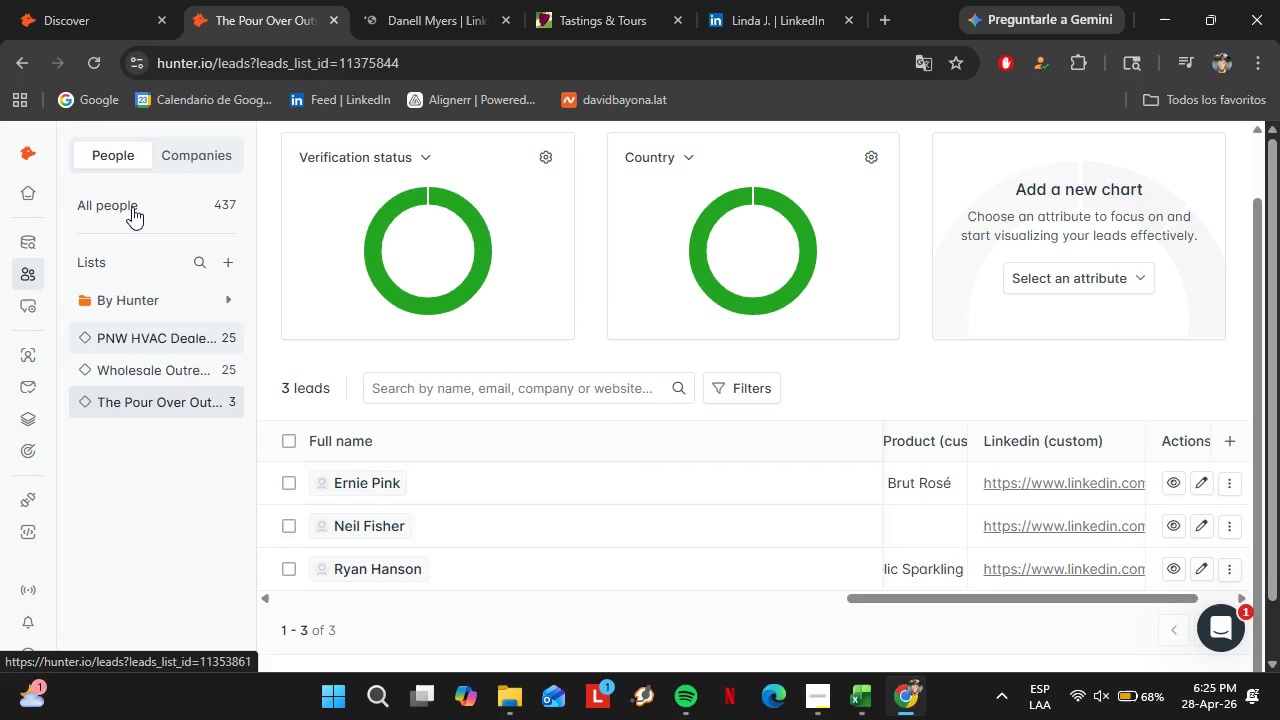 
left_click([88, 67])
 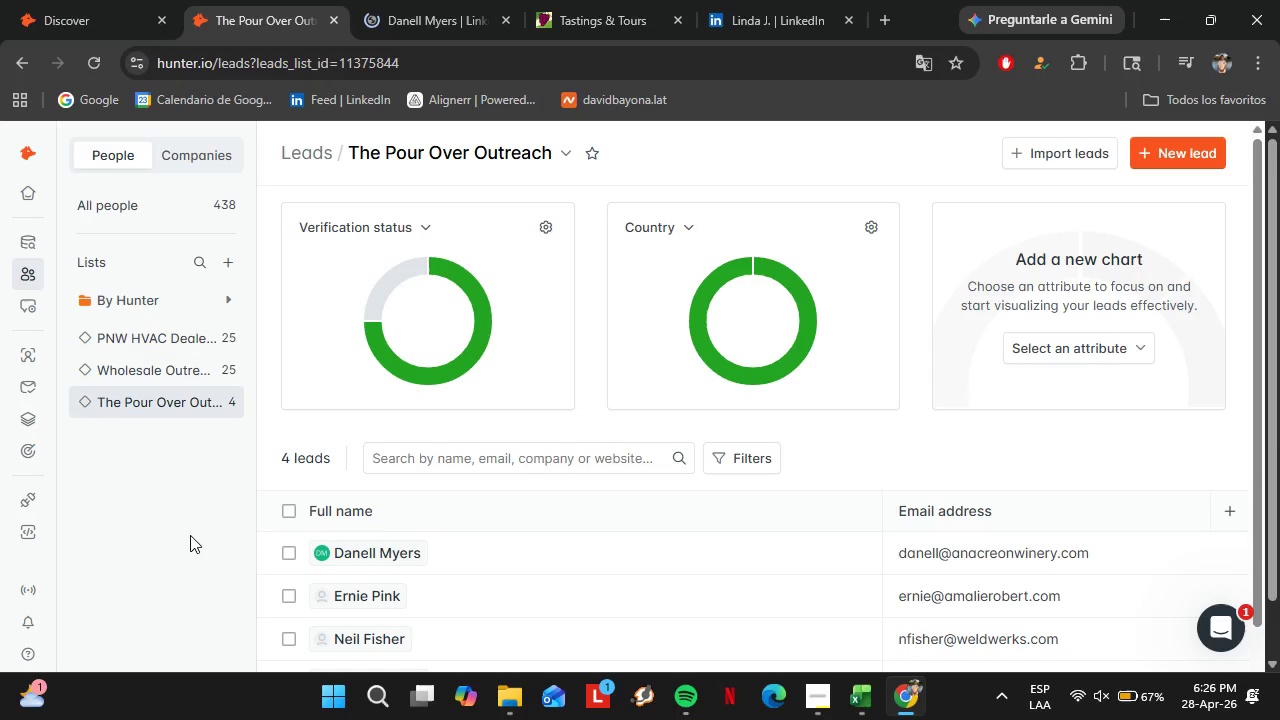 
wait(46.5)
 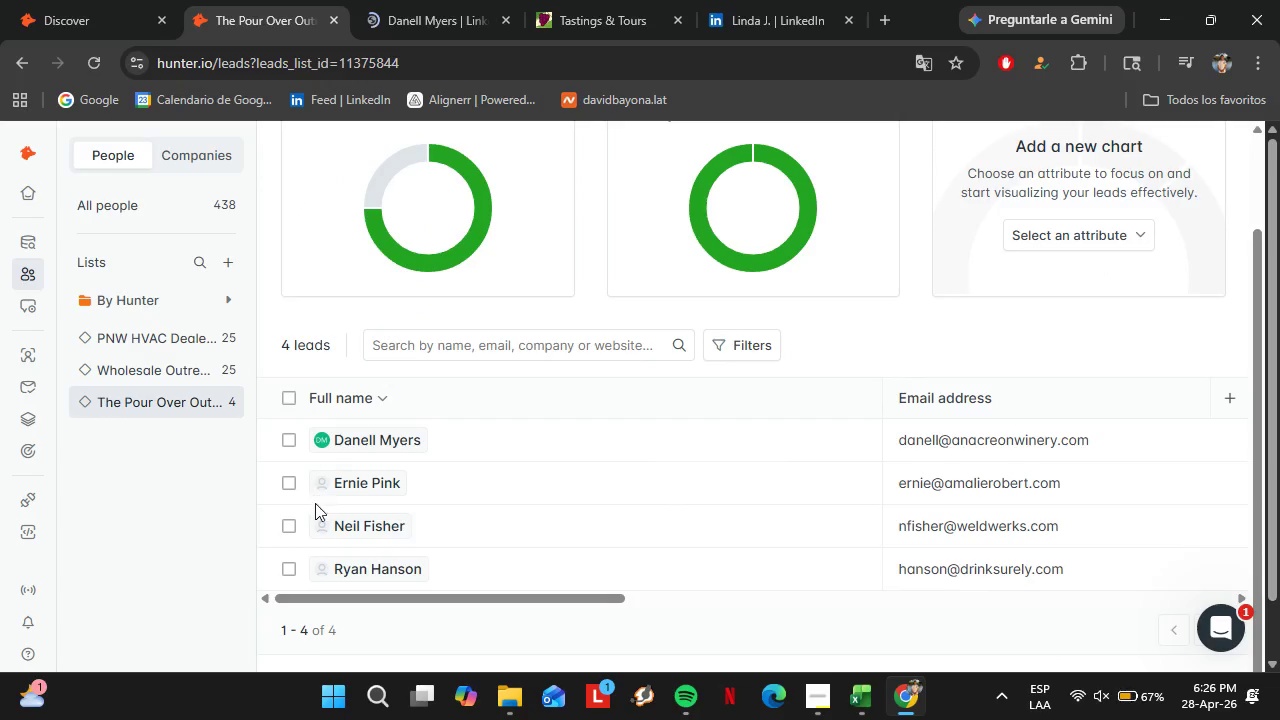 
left_click_drag(start_coordinate=[426, 599], to_coordinate=[944, 587])
 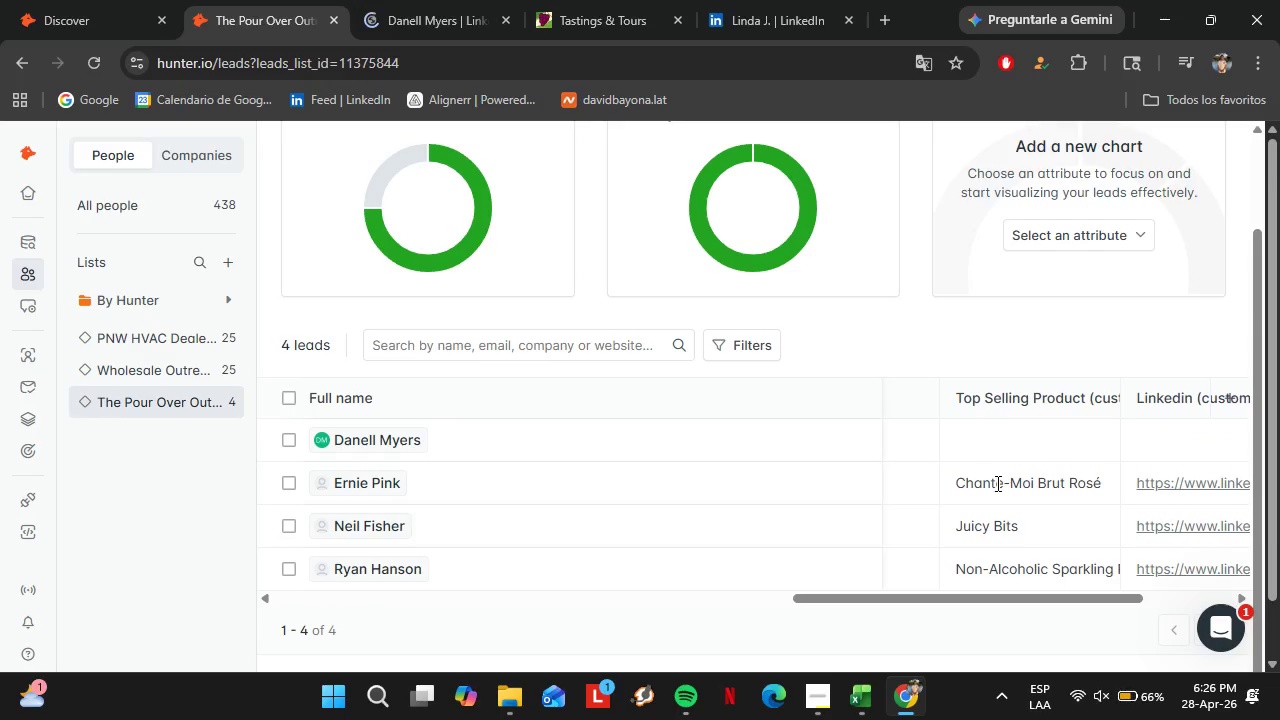 
scroll: coordinate [664, 463], scroll_direction: down, amount: 4.0
 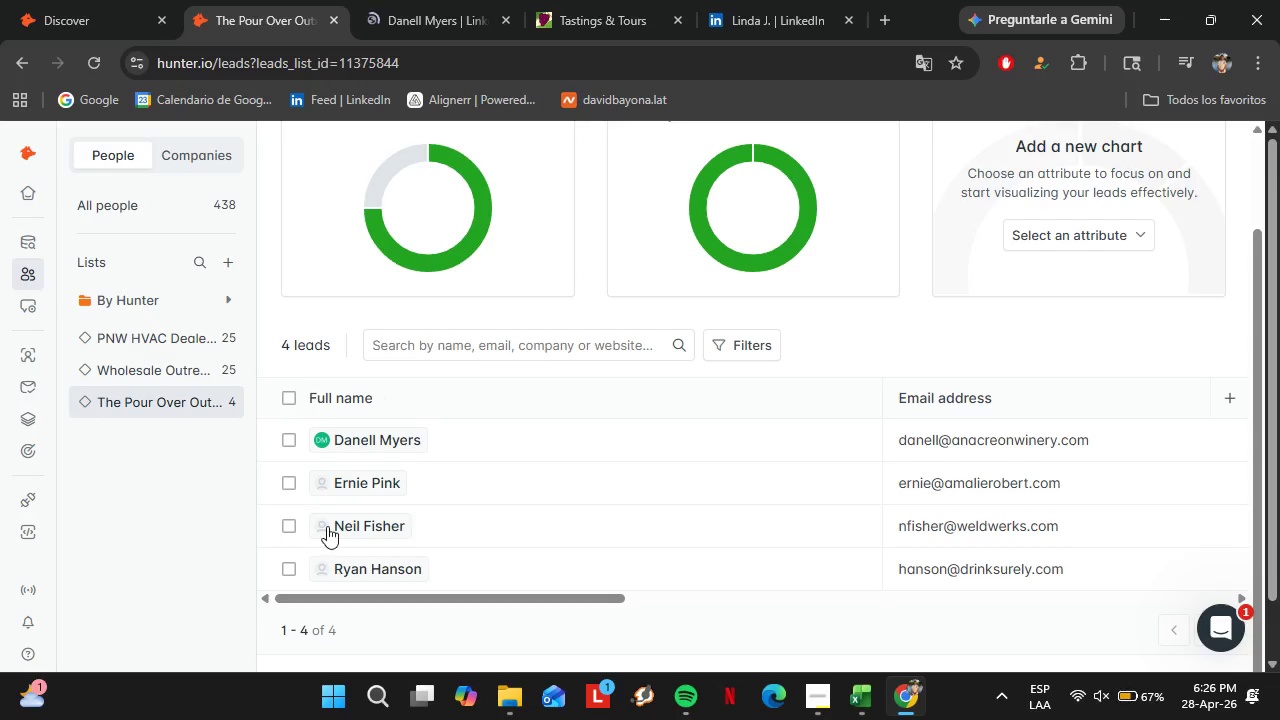 
double_click([996, 483])
 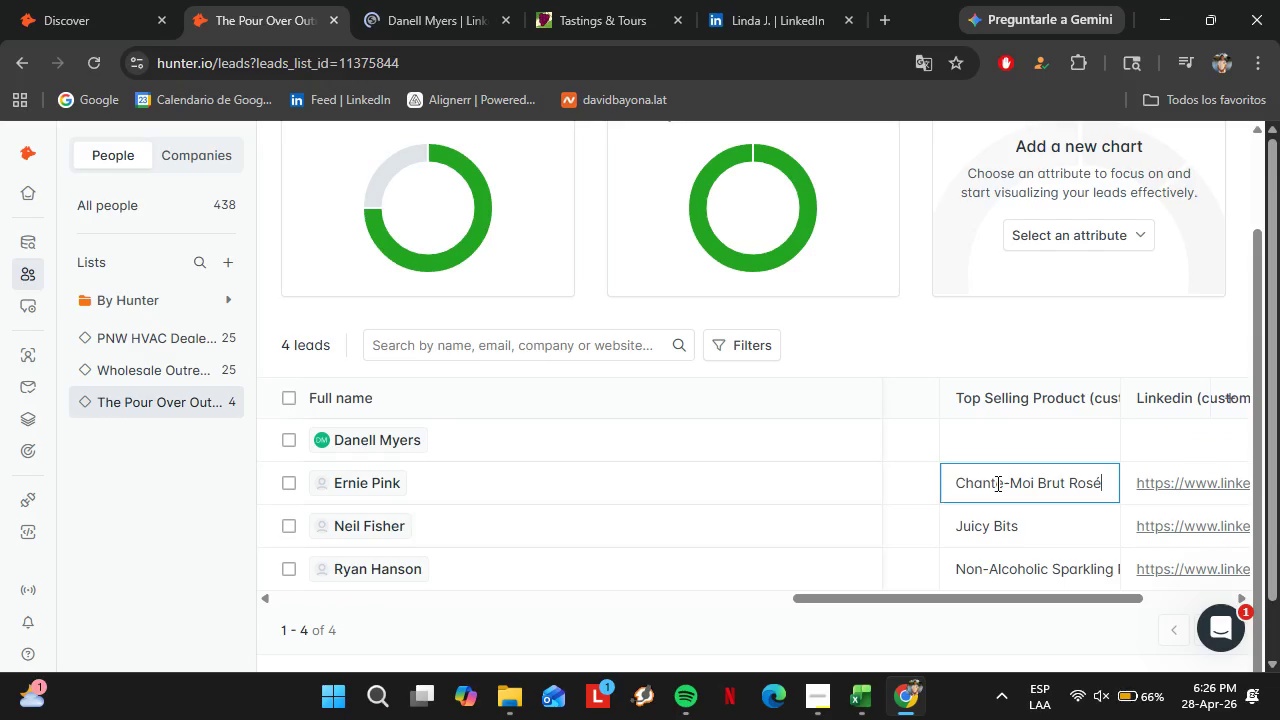 
triple_click([996, 483])
 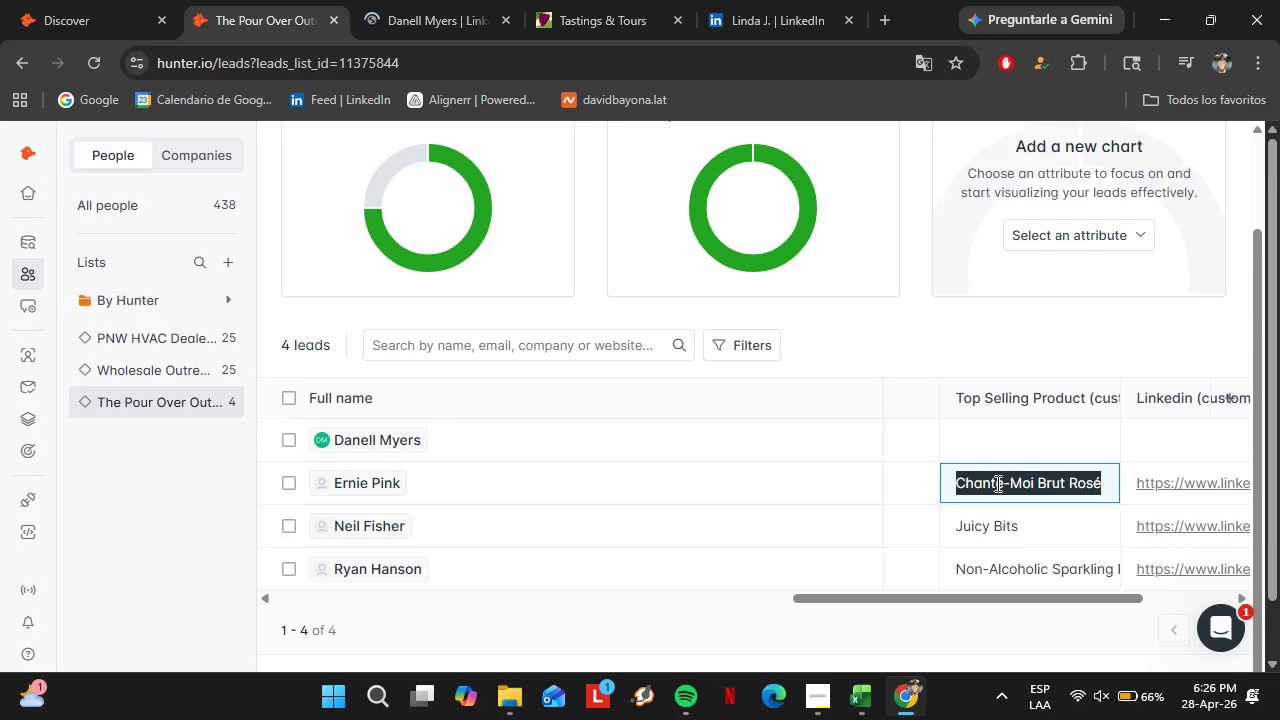 
key(Control+X)
 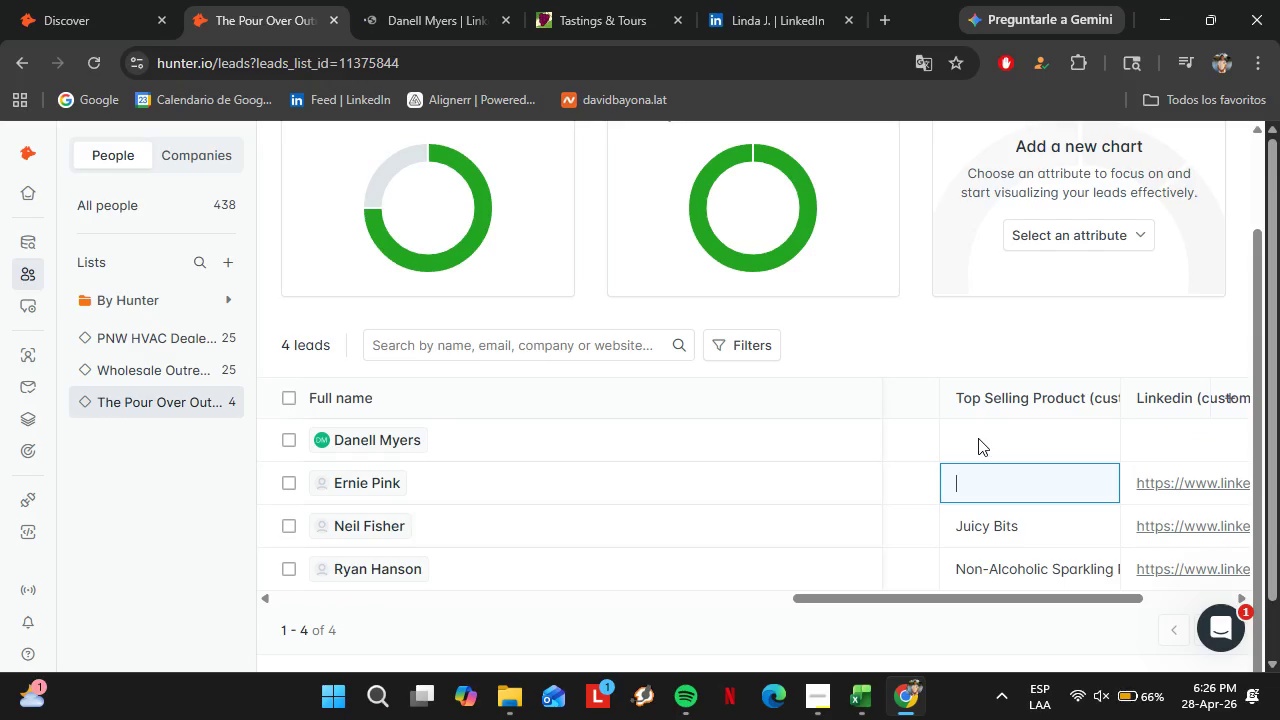 
double_click([978, 437])
 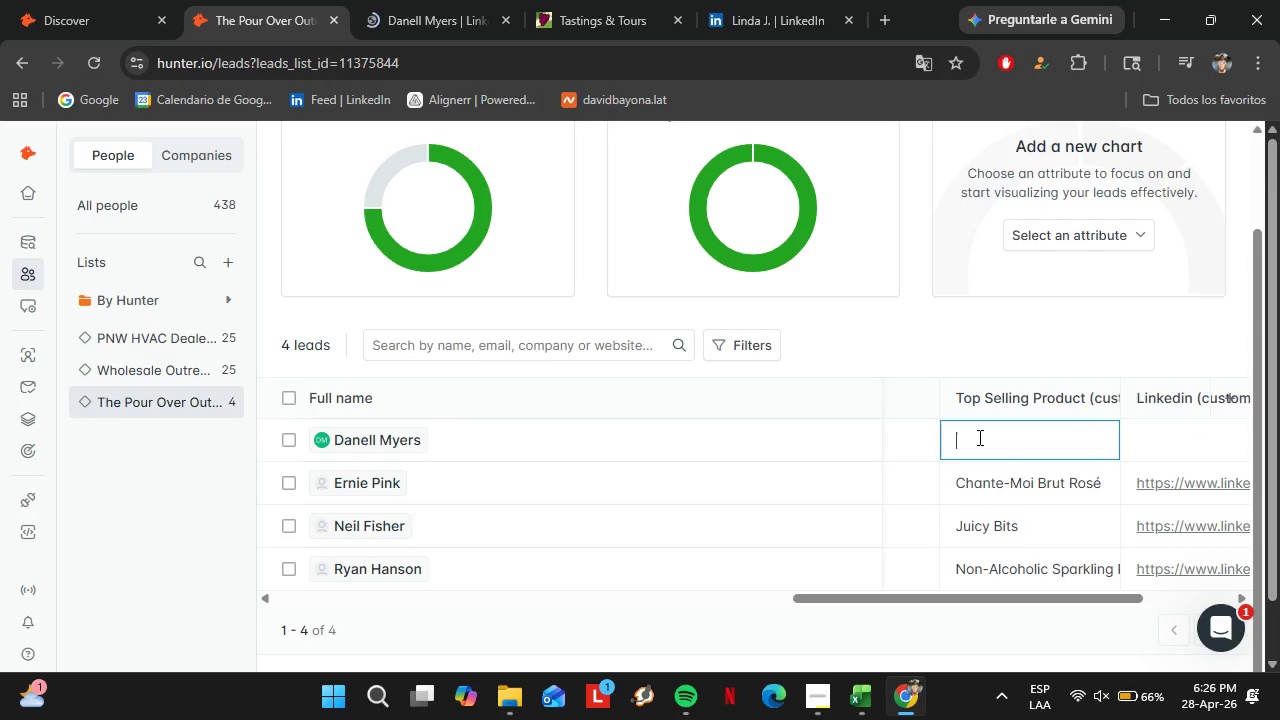 
triple_click([978, 437])
 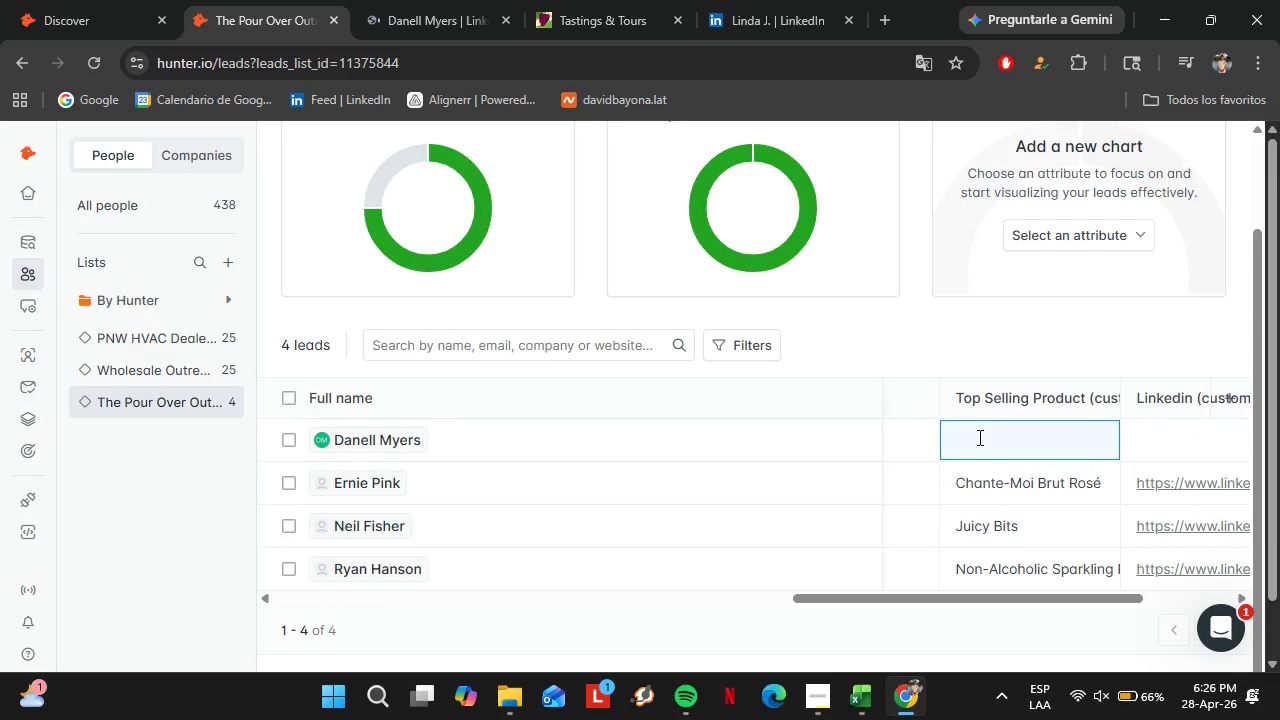 
key(Control+V)
 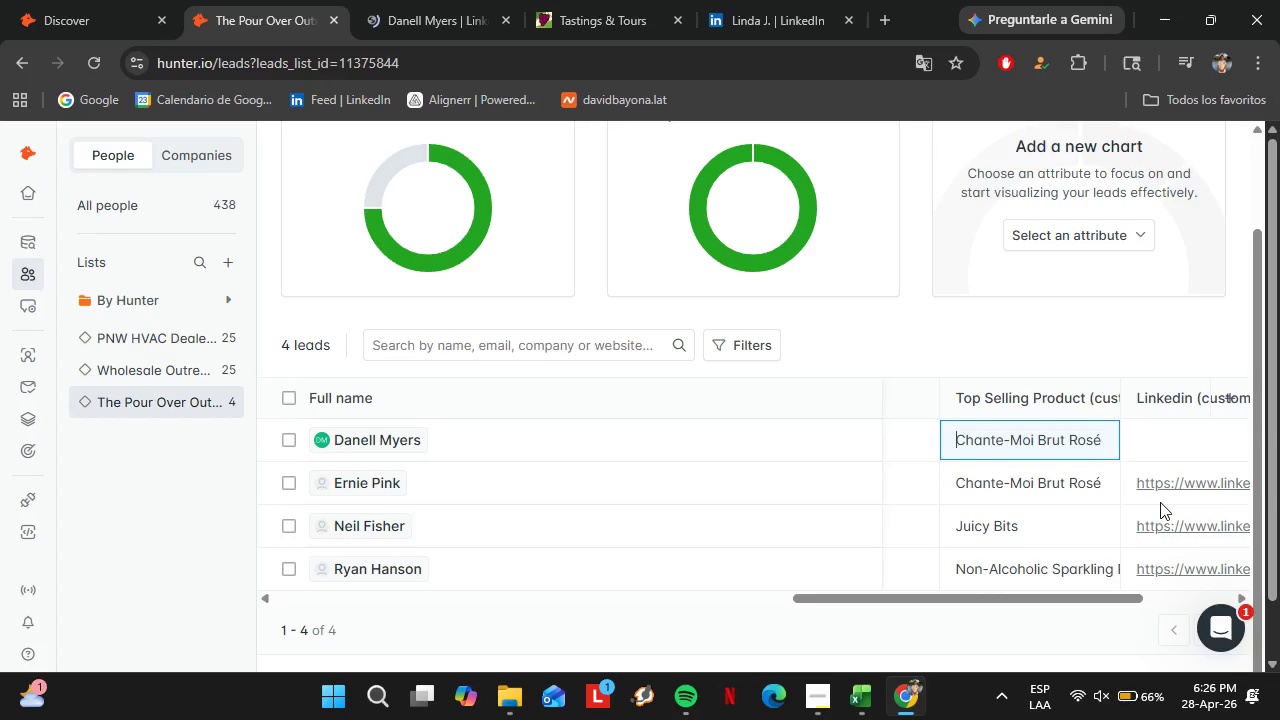 
double_click([1157, 495])
 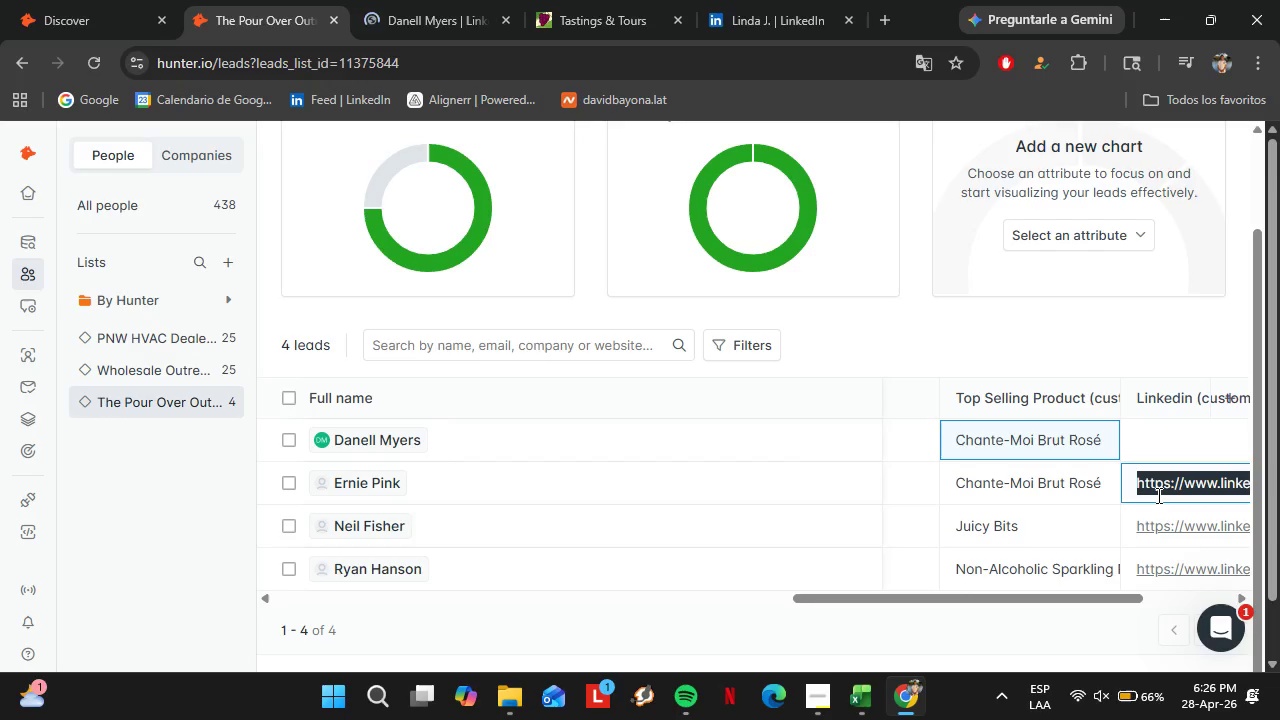 
triple_click([1157, 495])
 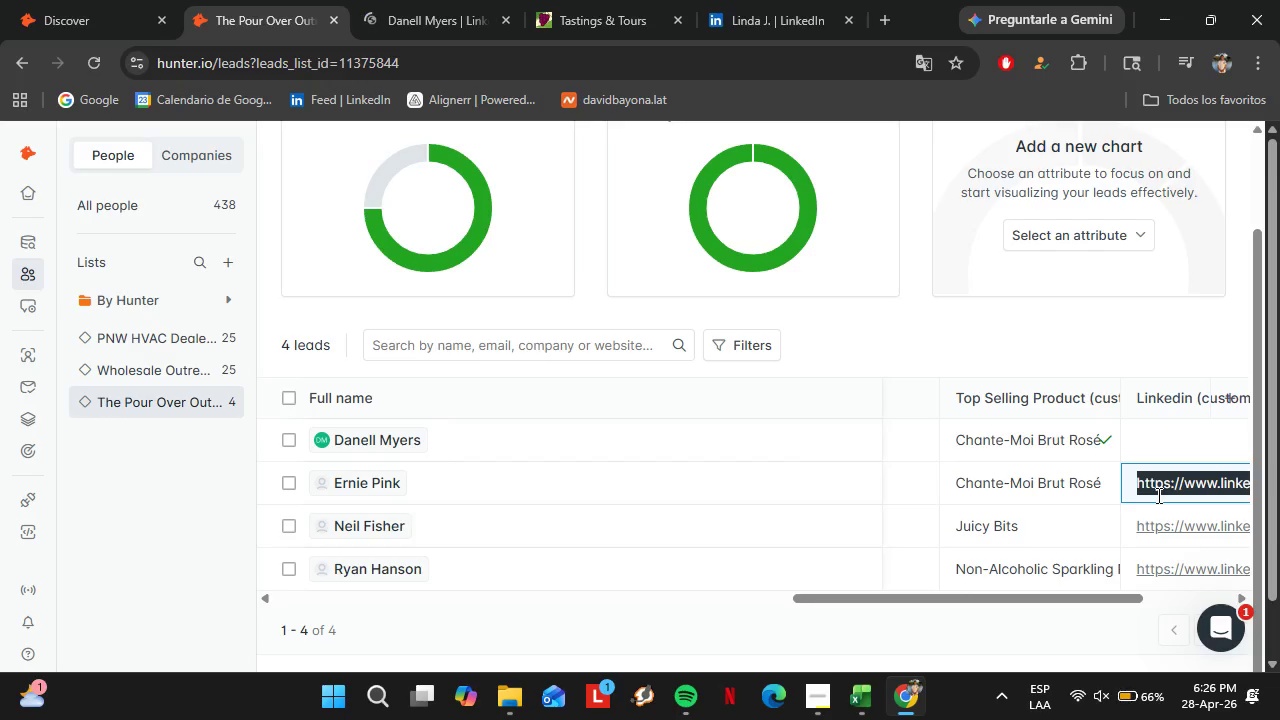 
key(Control+X)
 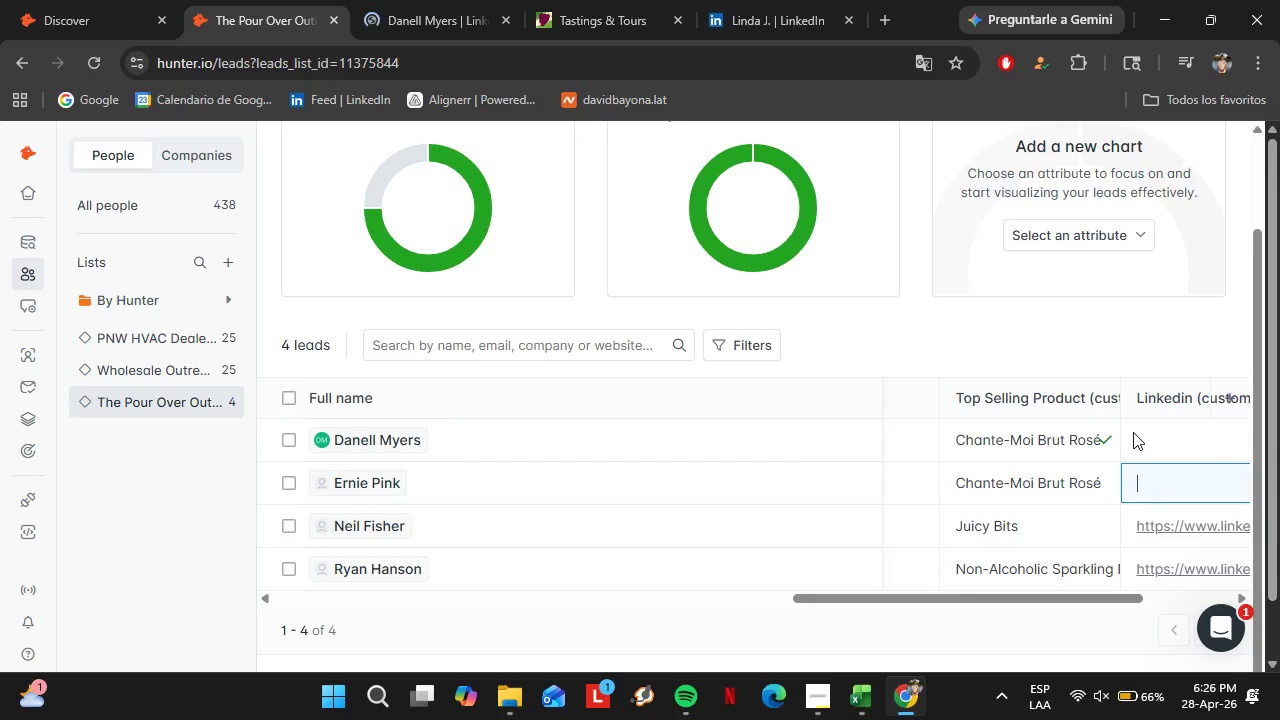 
double_click([1143, 443])
 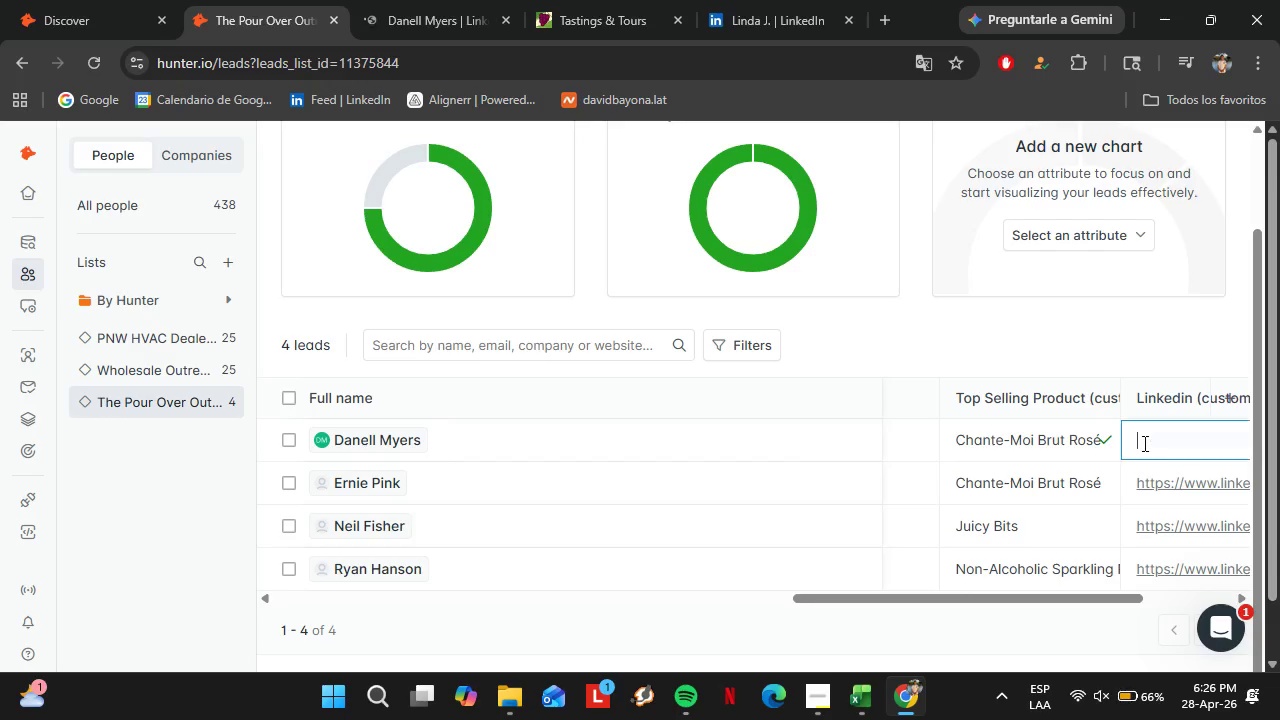 
triple_click([1143, 443])
 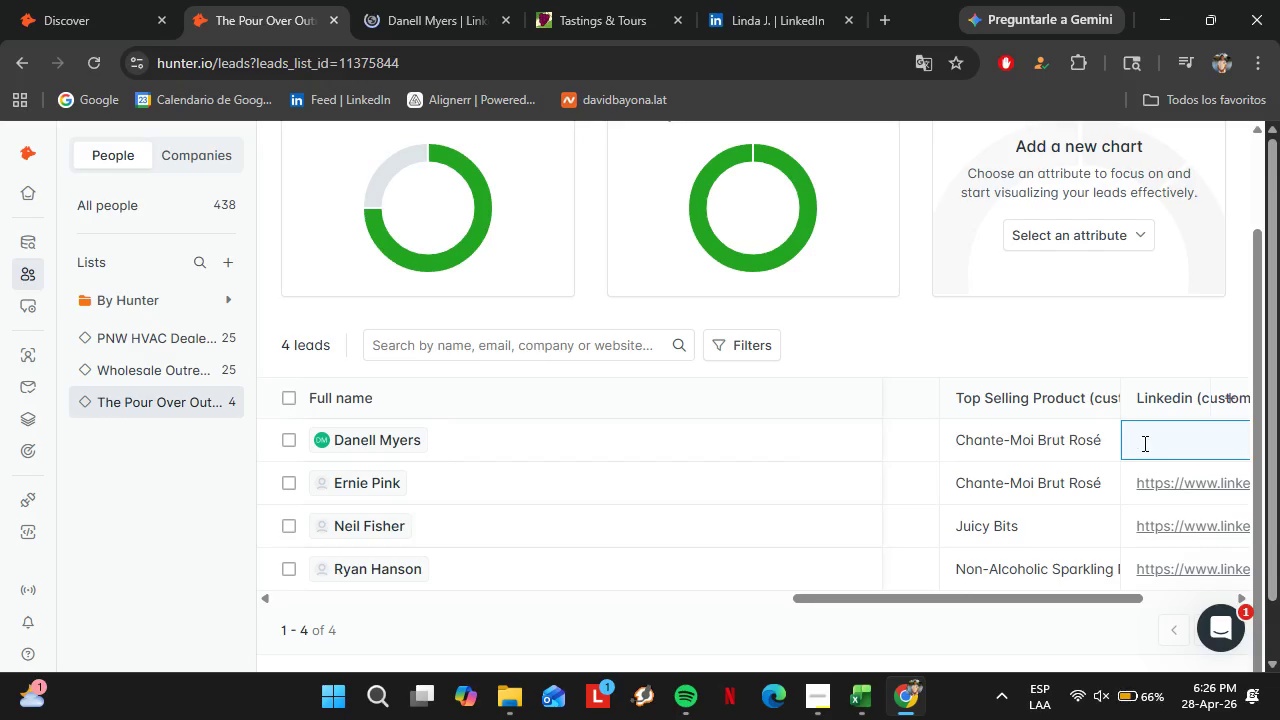 
key(Control+V)
 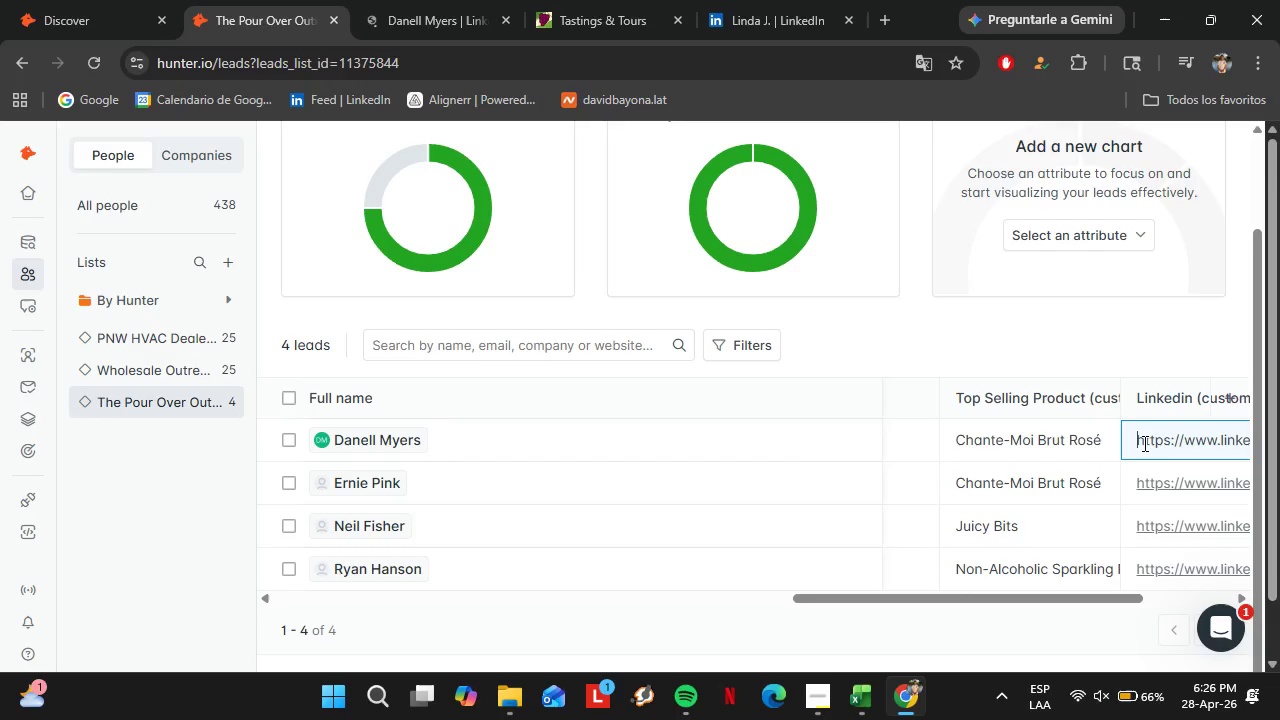 
key(Enter)
 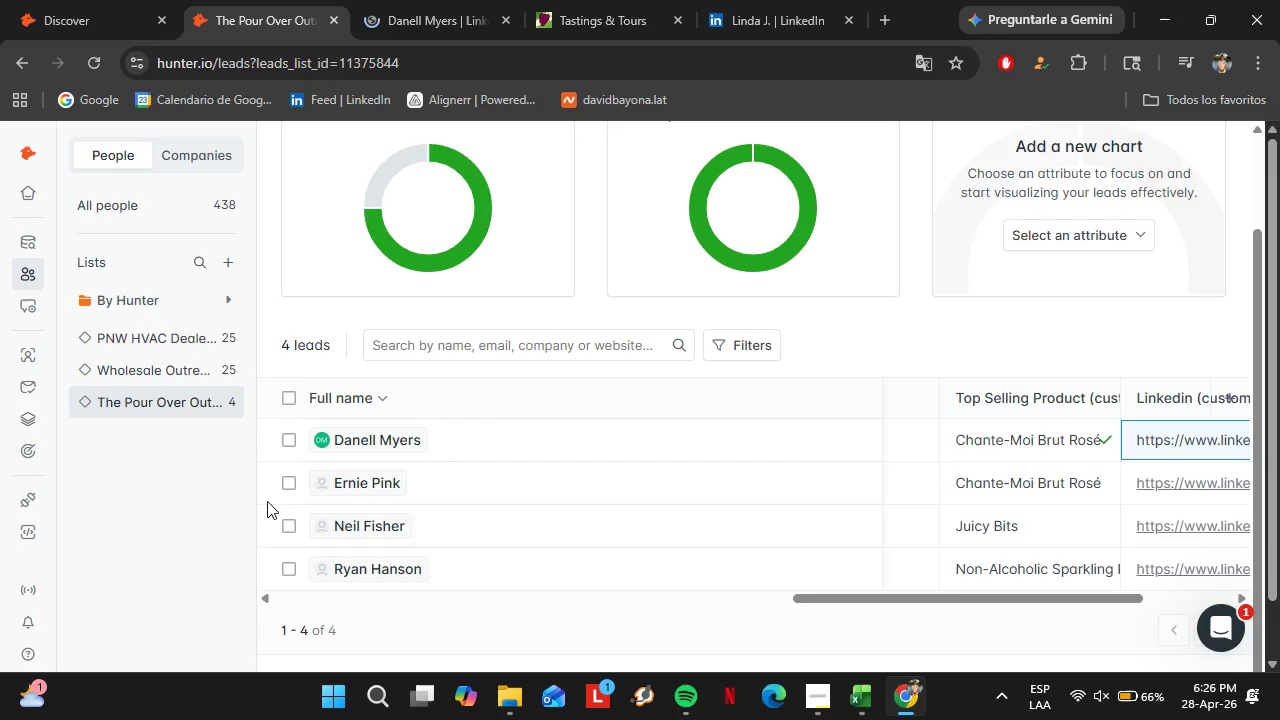 
left_click([294, 476])
 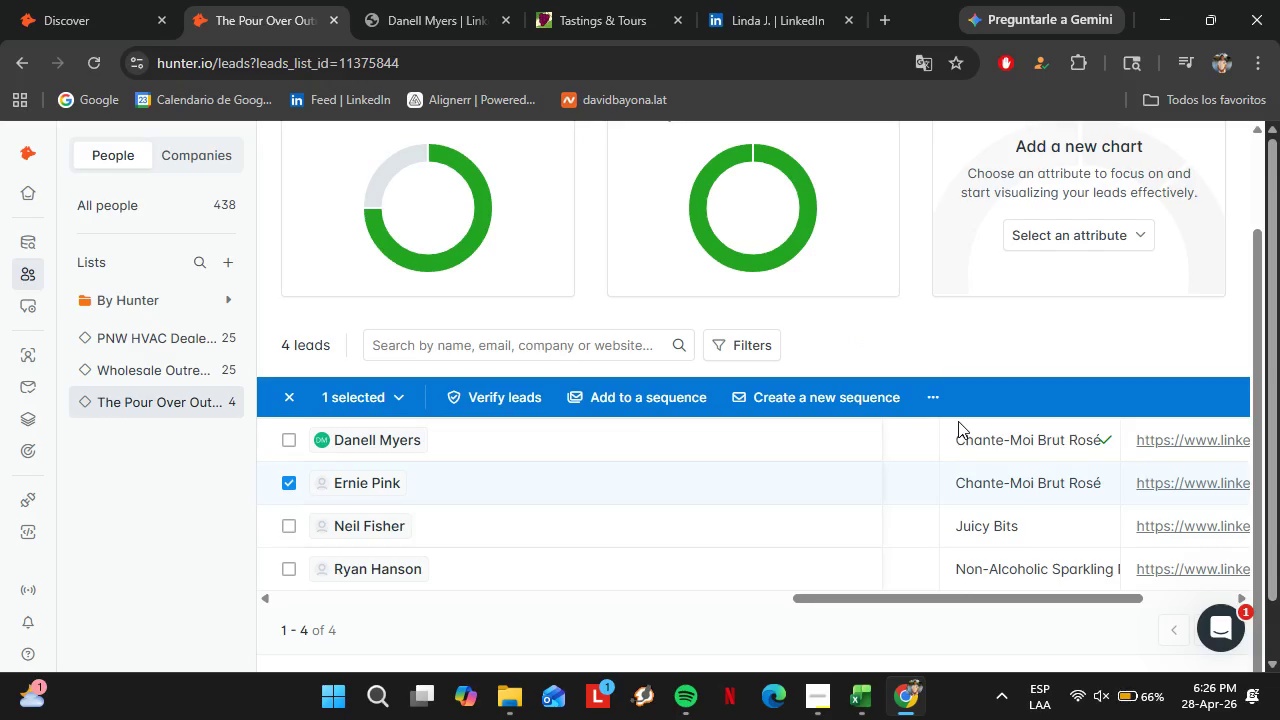 
left_click([930, 400])
 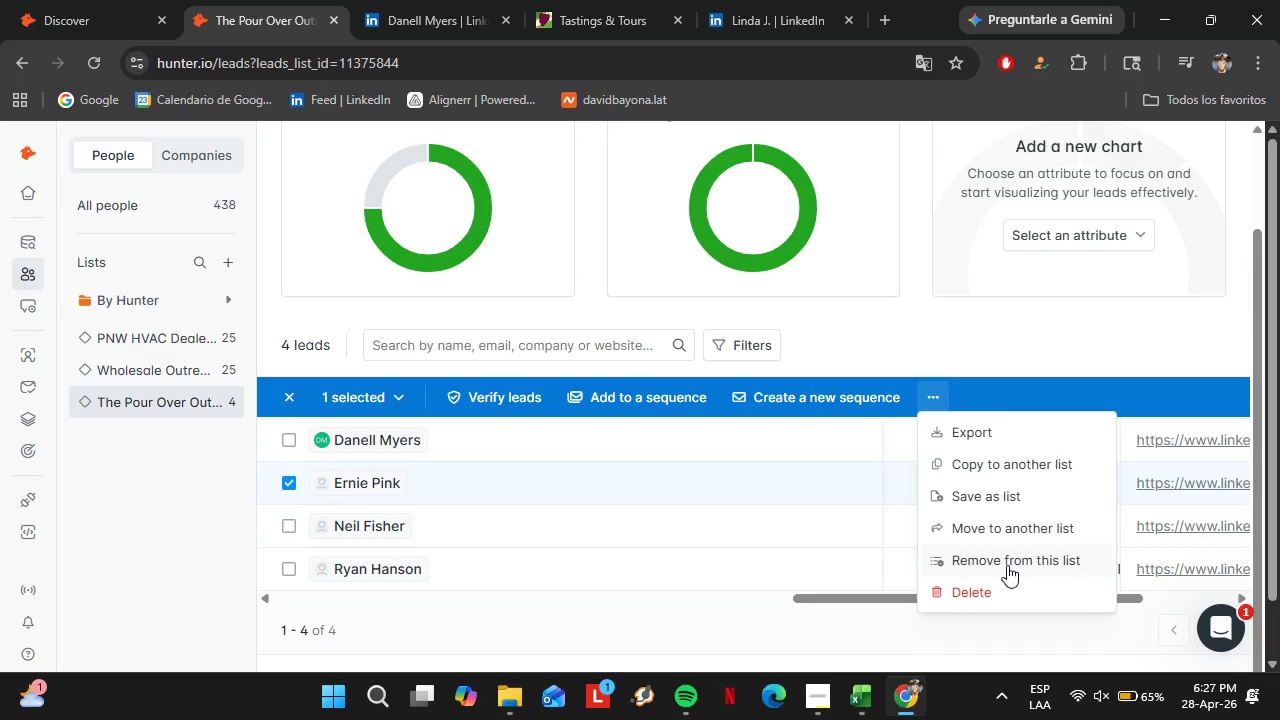 
wait(37.7)
 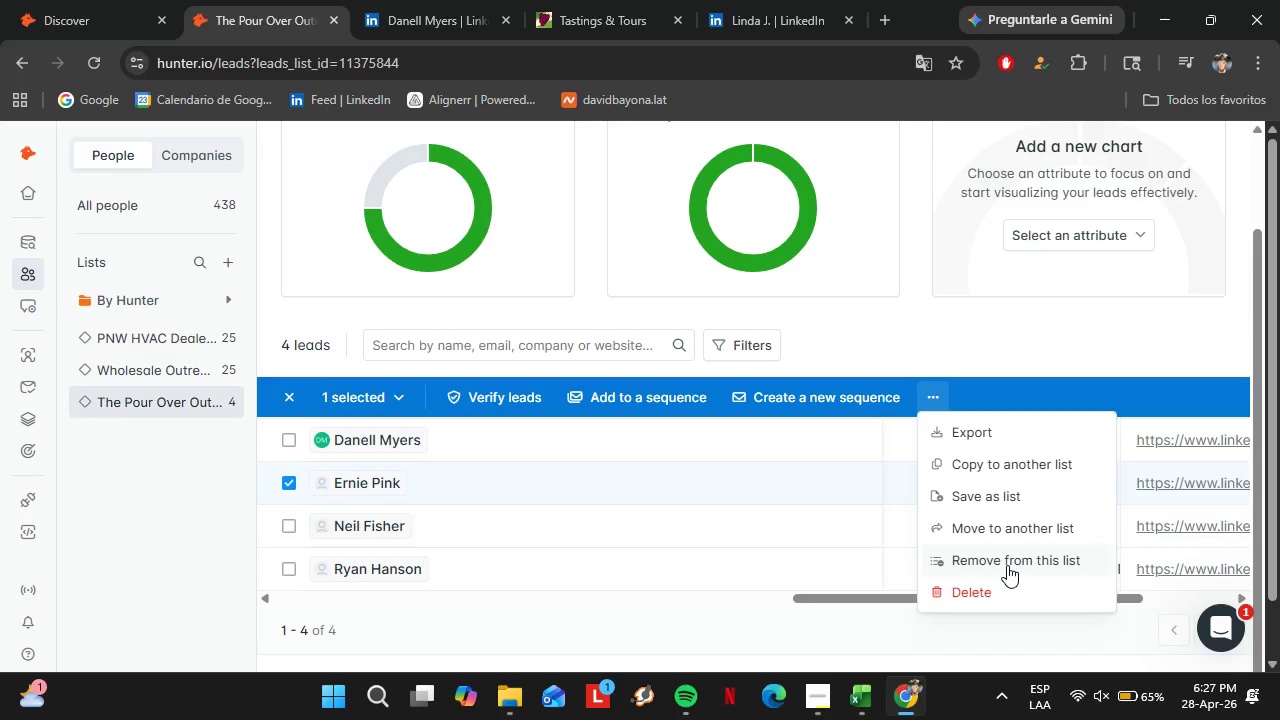 
left_click_drag(start_coordinate=[850, 600], to_coordinate=[846, 605])
 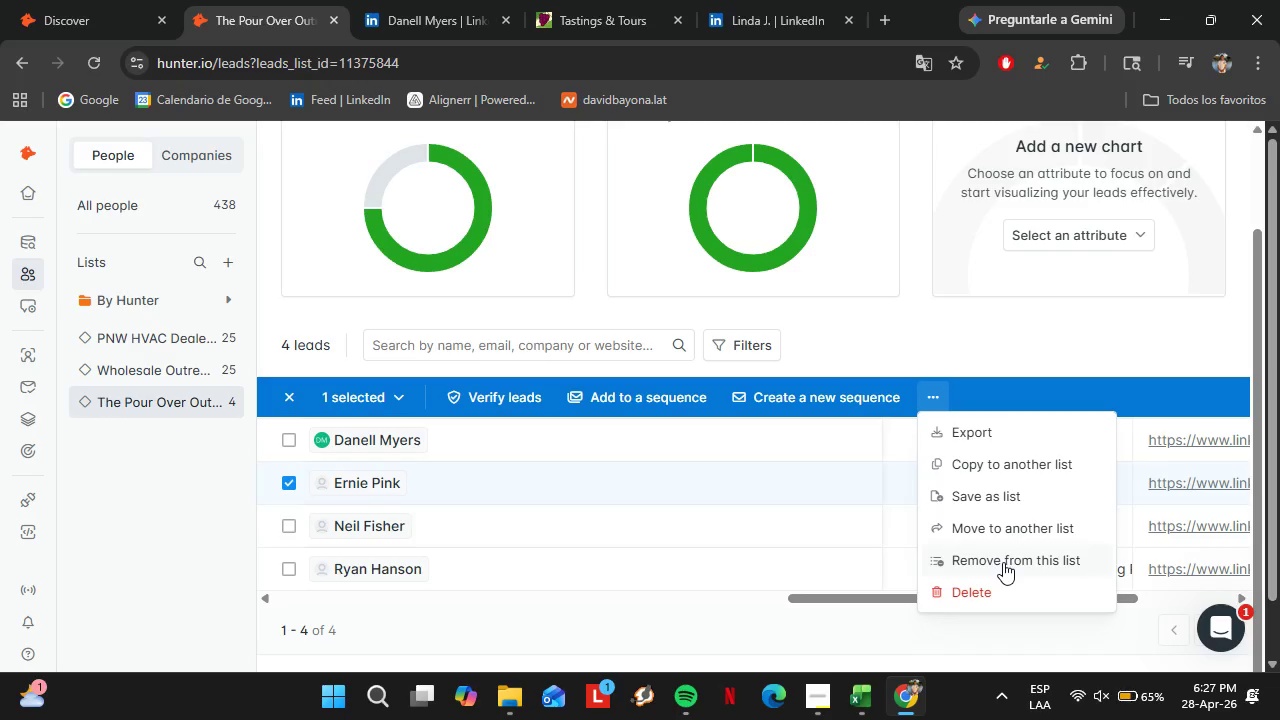 
left_click([1003, 561])
 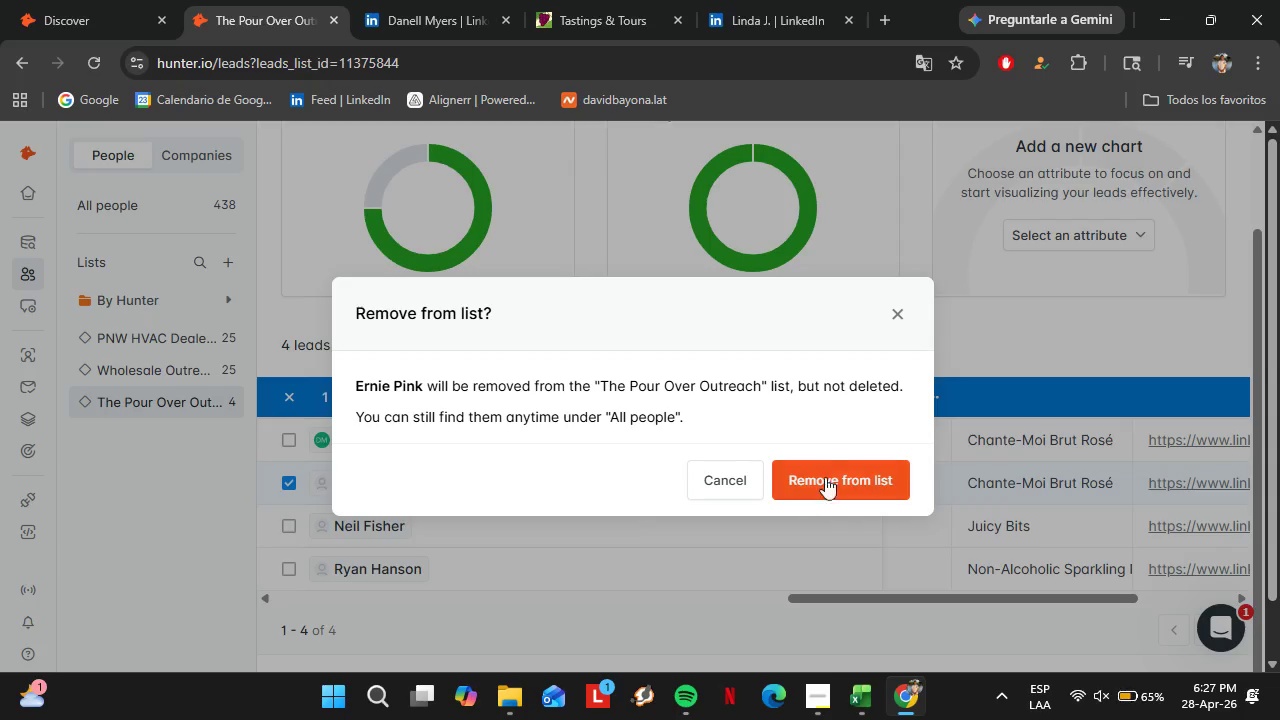 
left_click([828, 471])
 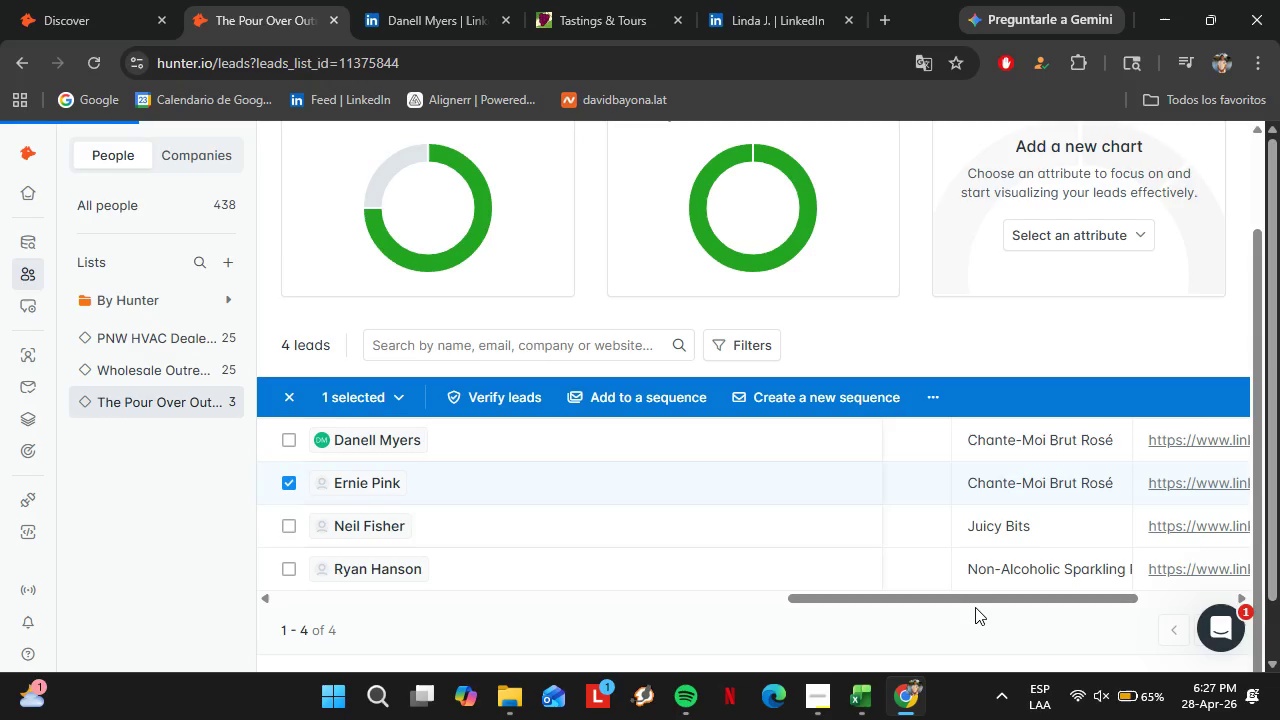 
left_click_drag(start_coordinate=[964, 603], to_coordinate=[1029, 604])
 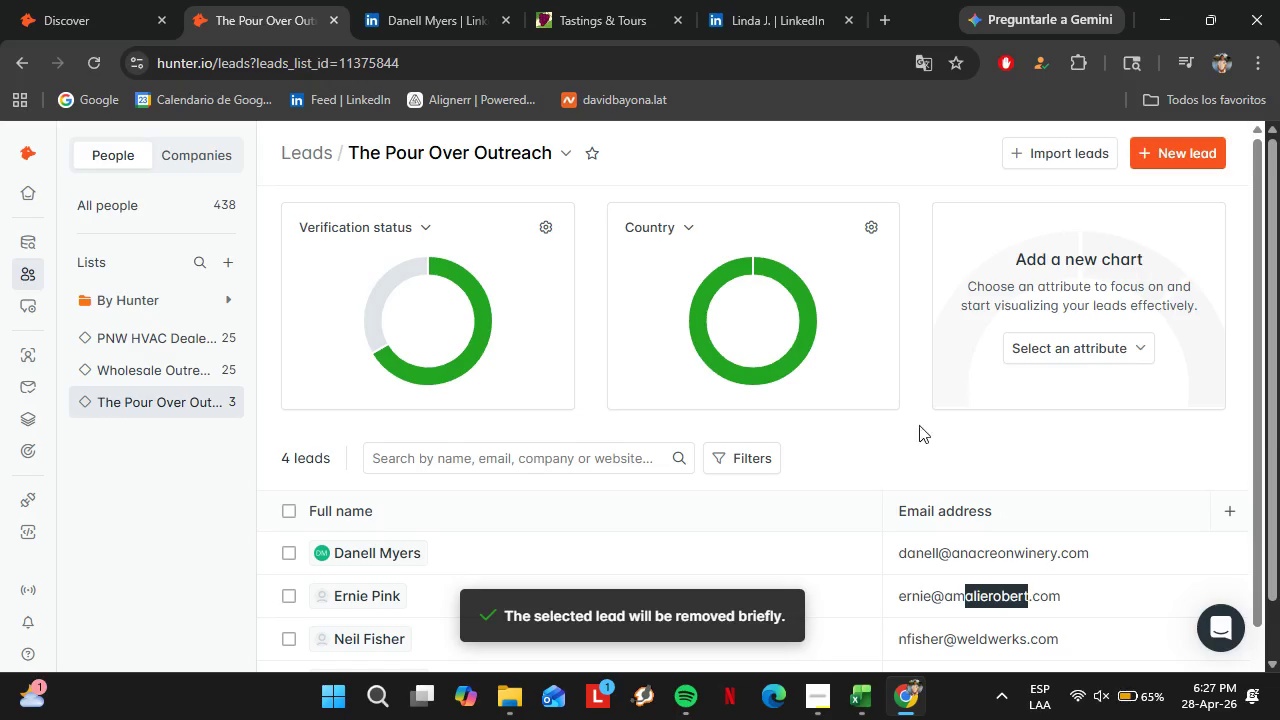 
wait(12.83)
 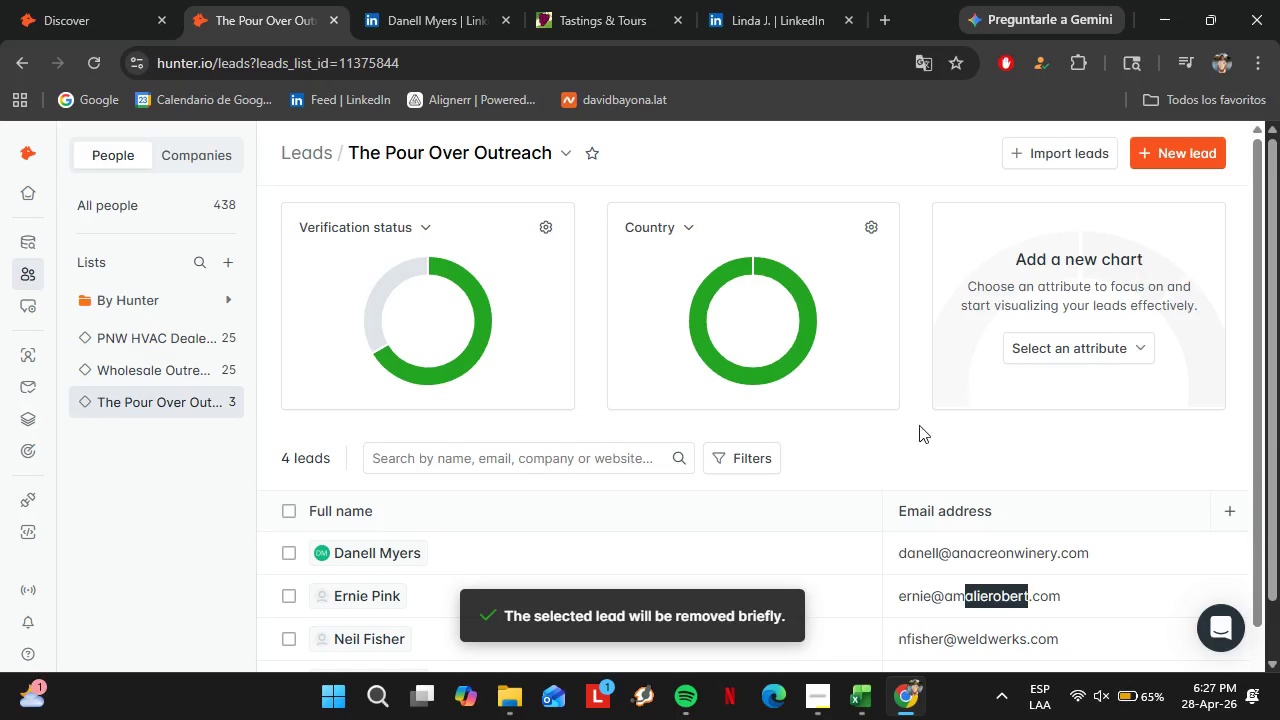 
left_click([376, 303])
 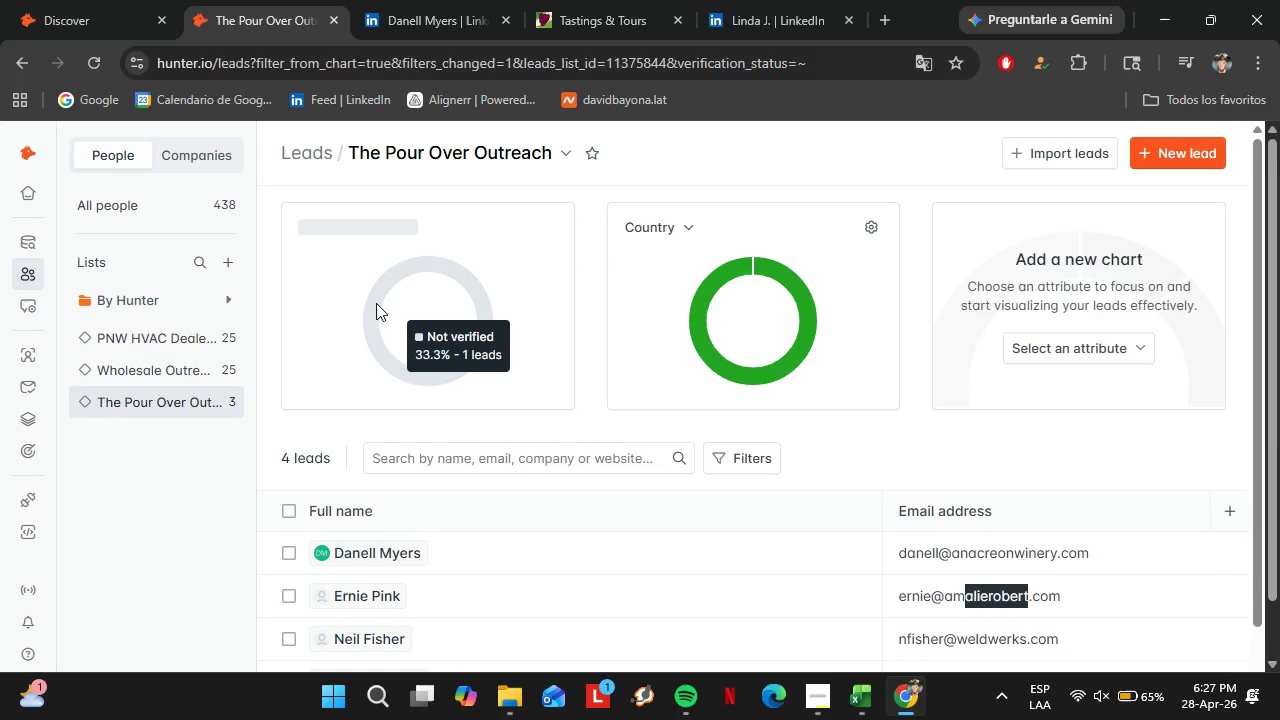 
mouse_move([374, 305])
 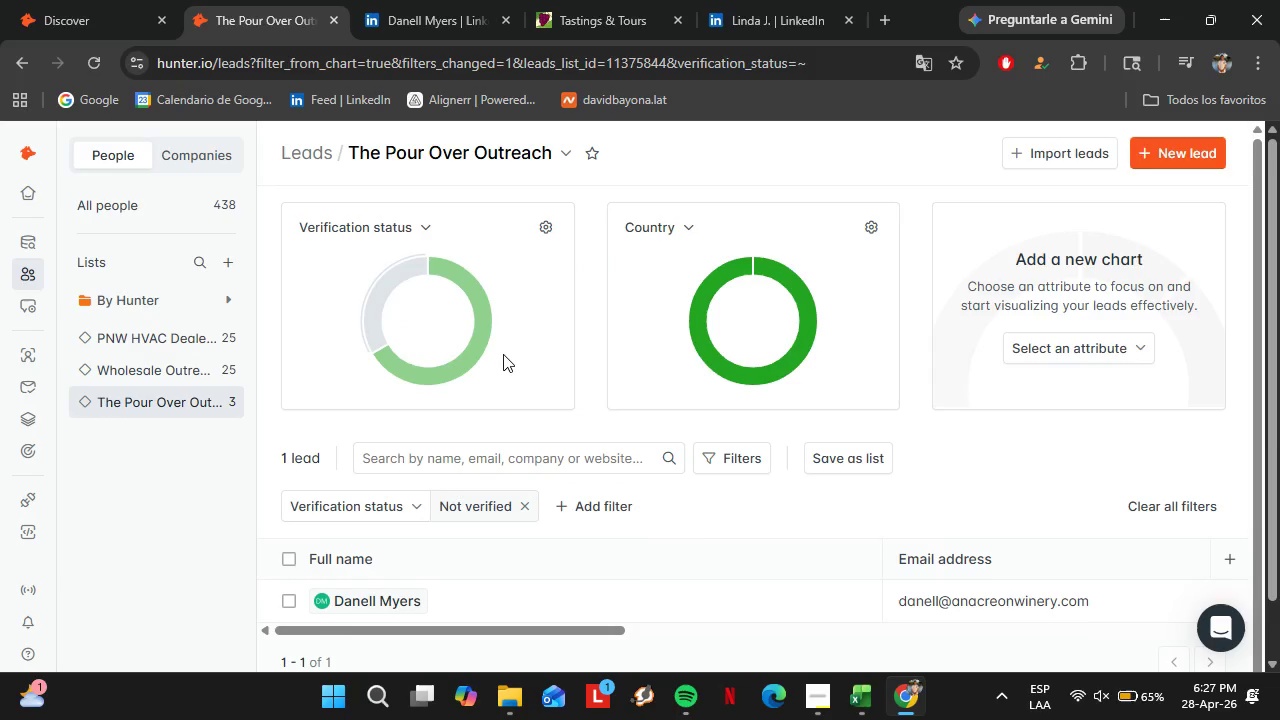 
wait(11.85)
 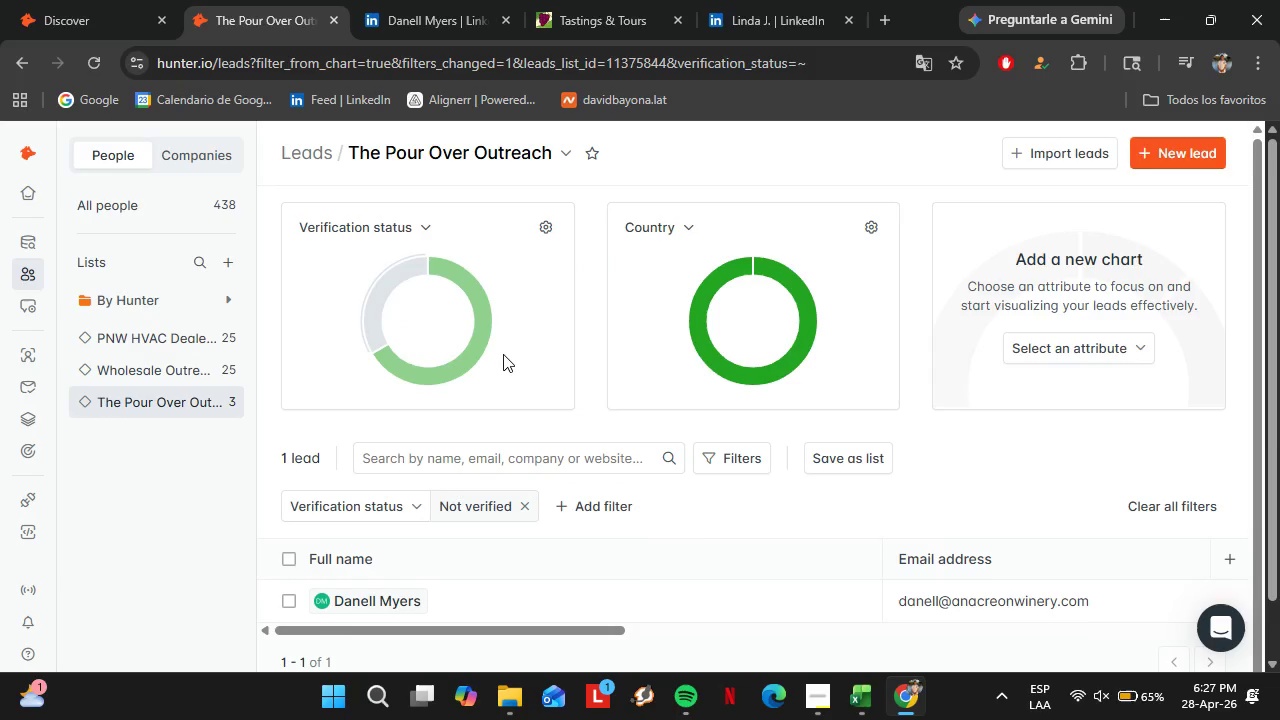 
left_click_drag(start_coordinate=[462, 626], to_coordinate=[905, 642])
 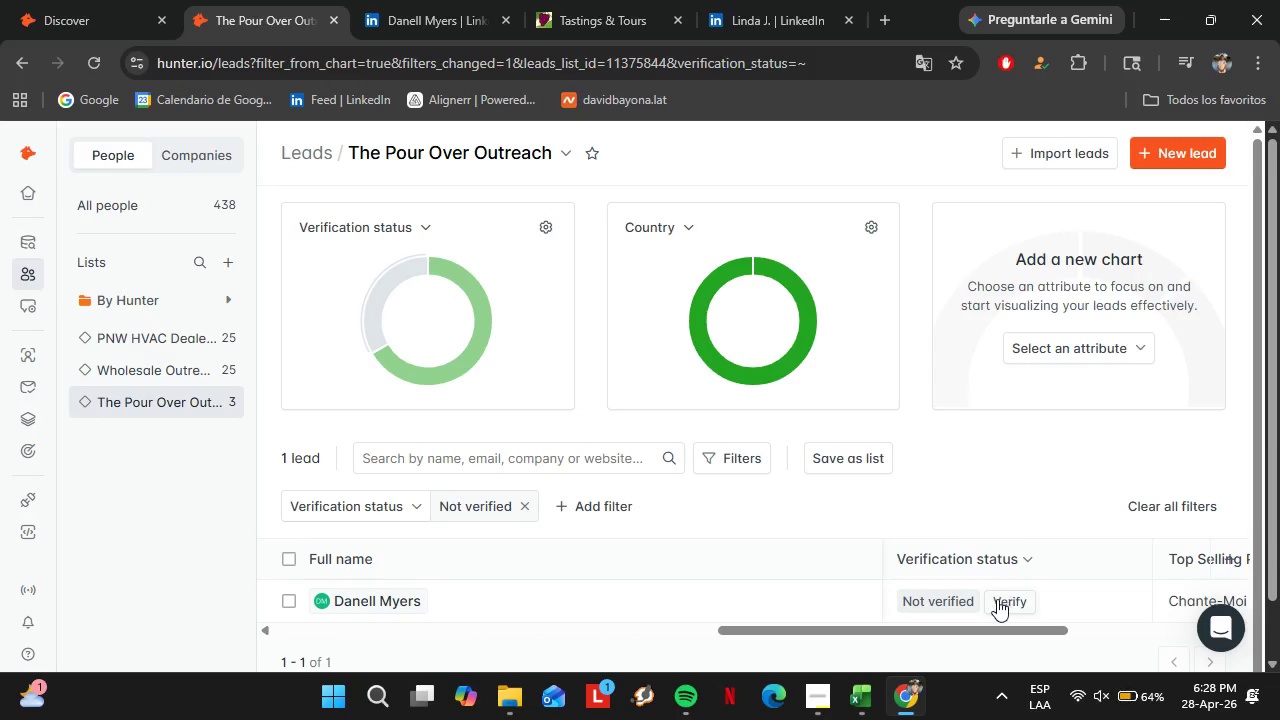 
left_click([997, 599])
 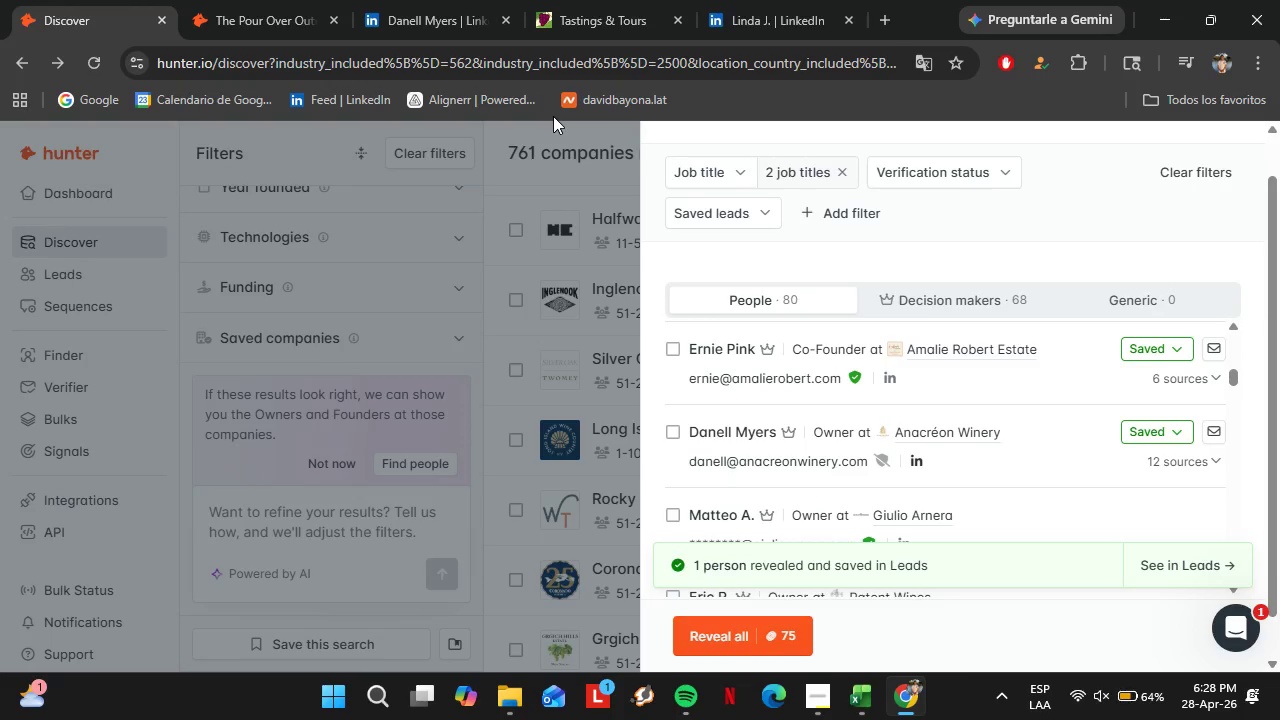 
wait(17.8)
 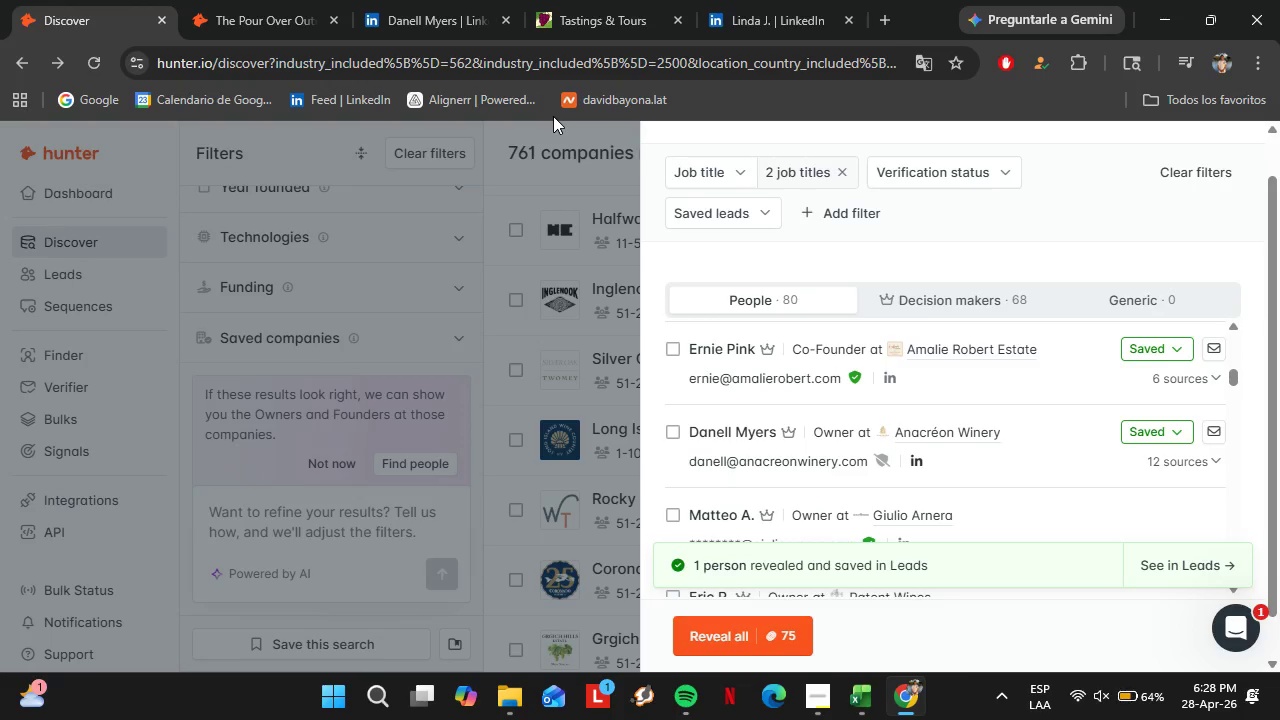 
scroll: coordinate [952, 442], scroll_direction: none, amount: 0.0
 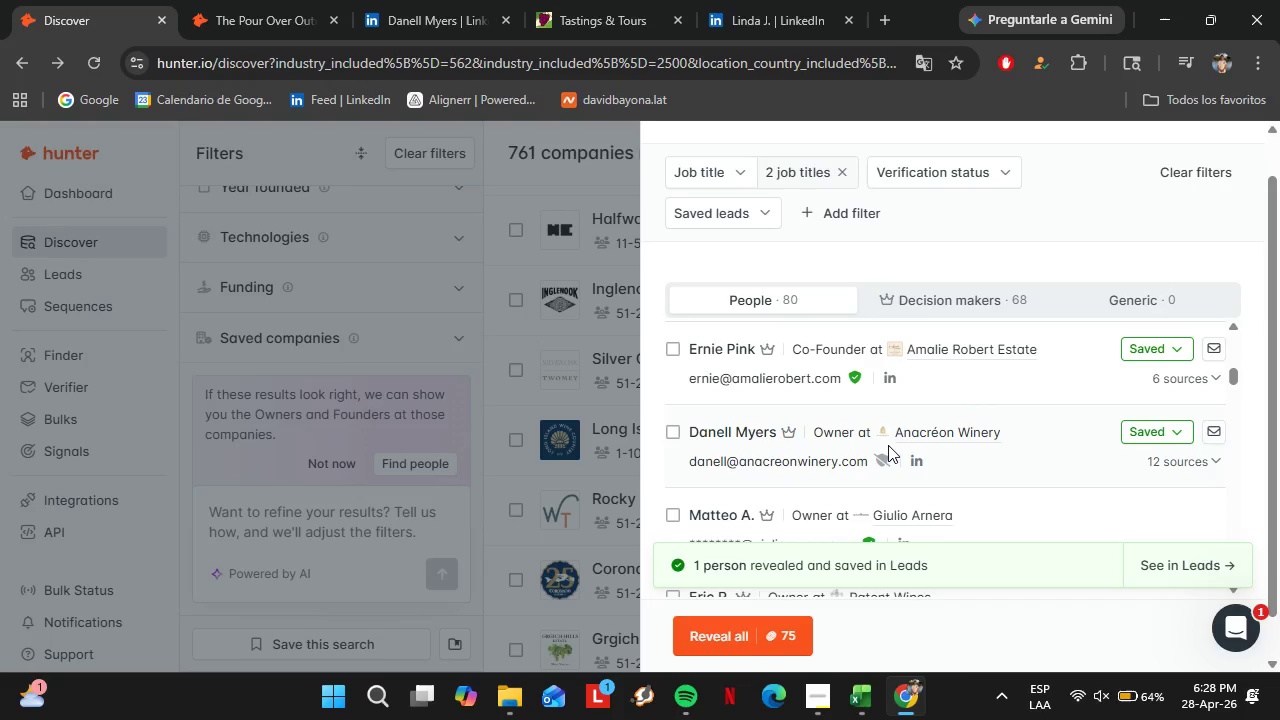 
left_click([860, 140])
 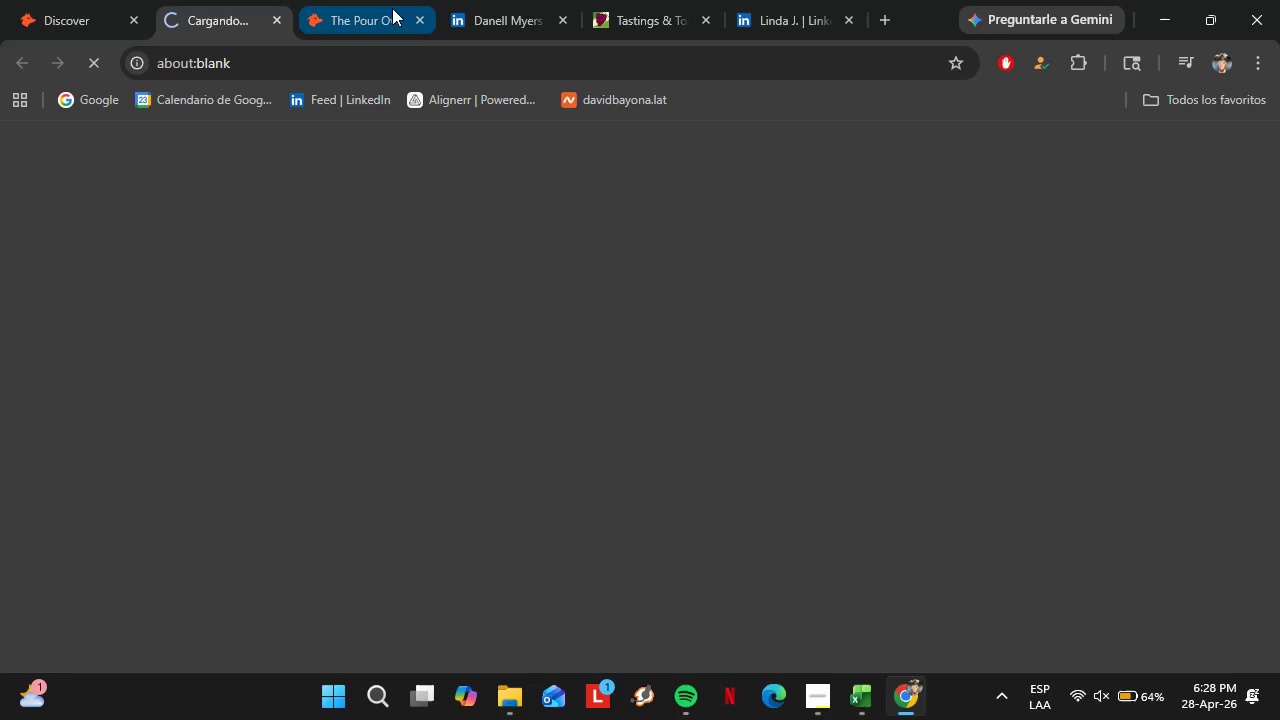 
scroll: coordinate [888, 445], scroll_direction: down, amount: 1.0
 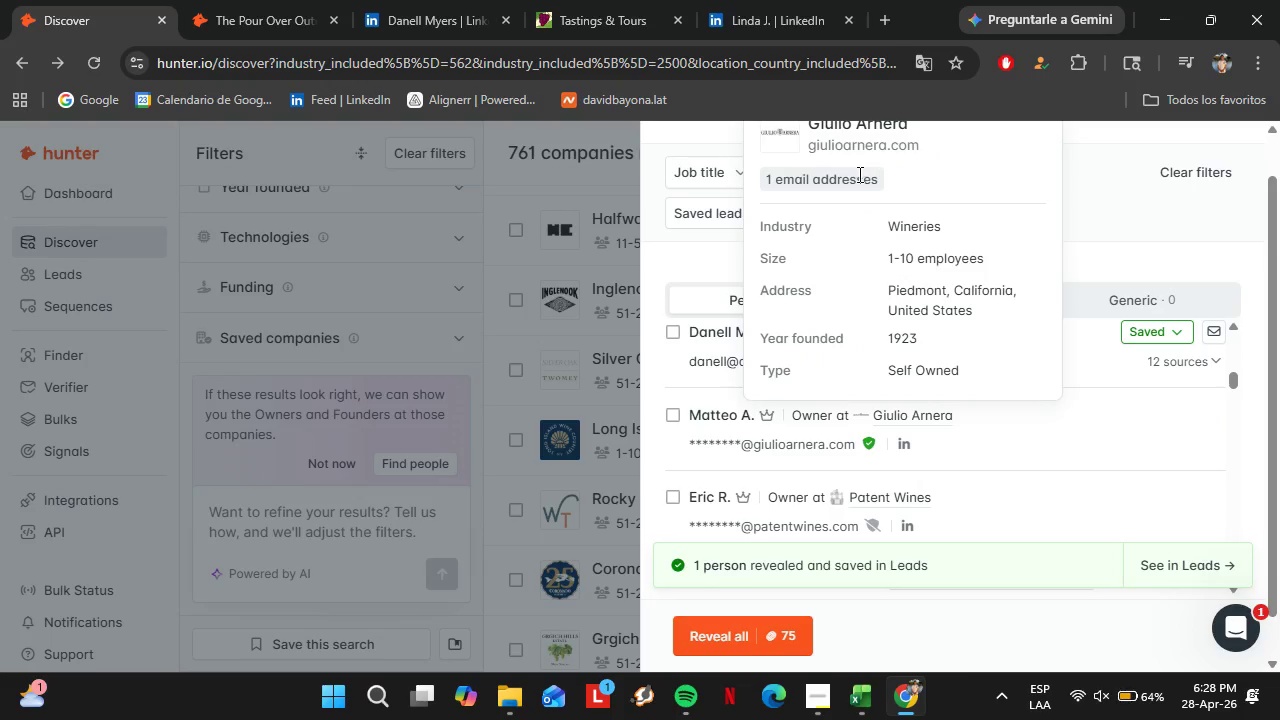 
left_click_drag(start_coordinate=[410, 10], to_coordinate=[275, 3])
 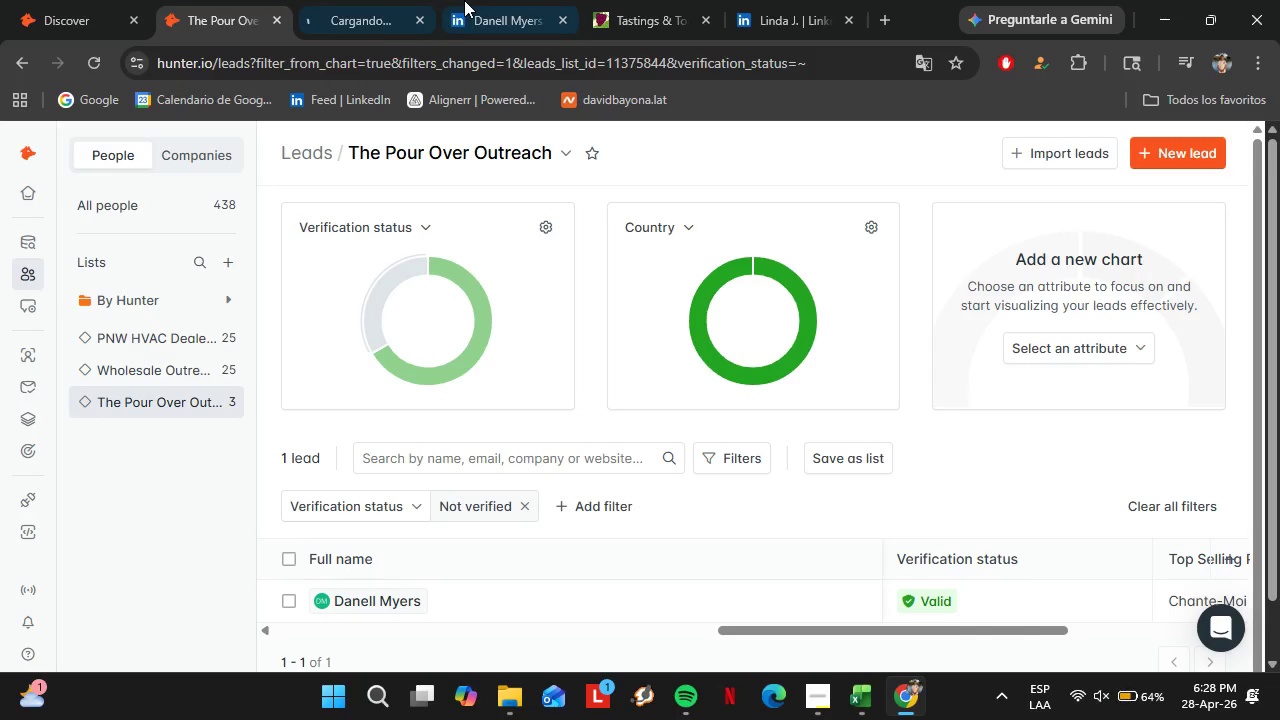 
left_click([474, 2])
 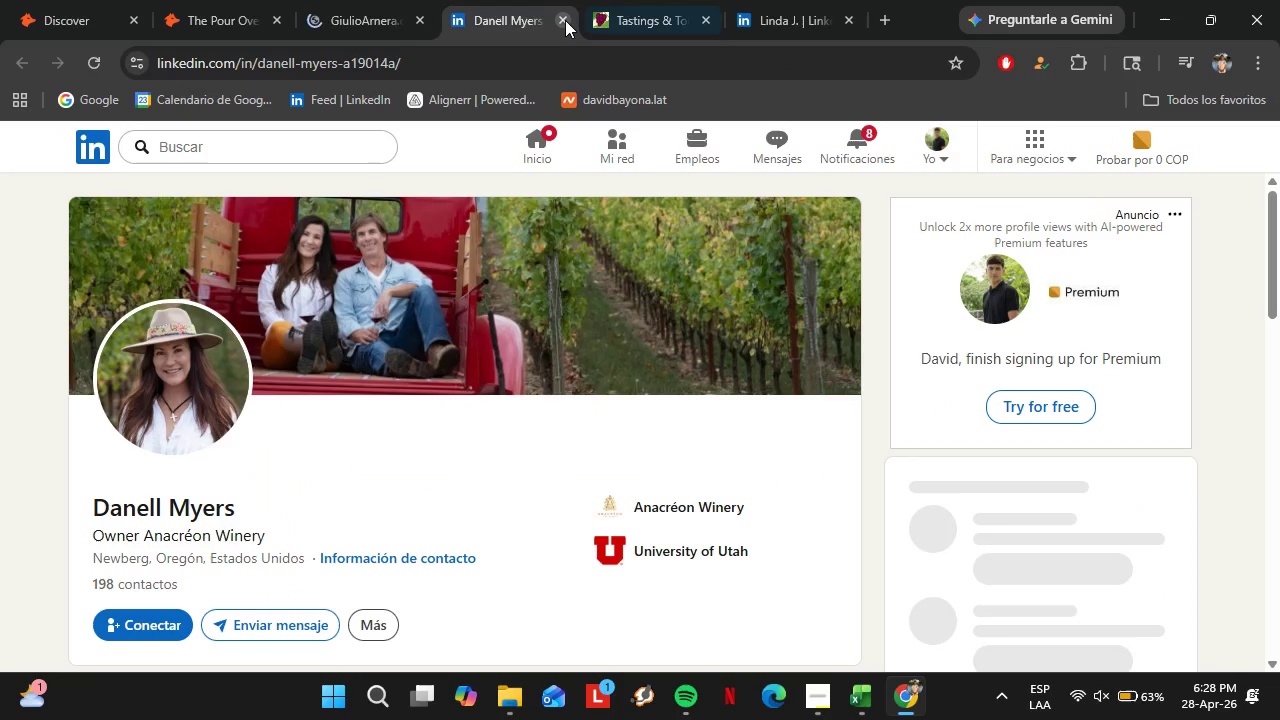 
left_click([565, 20])
 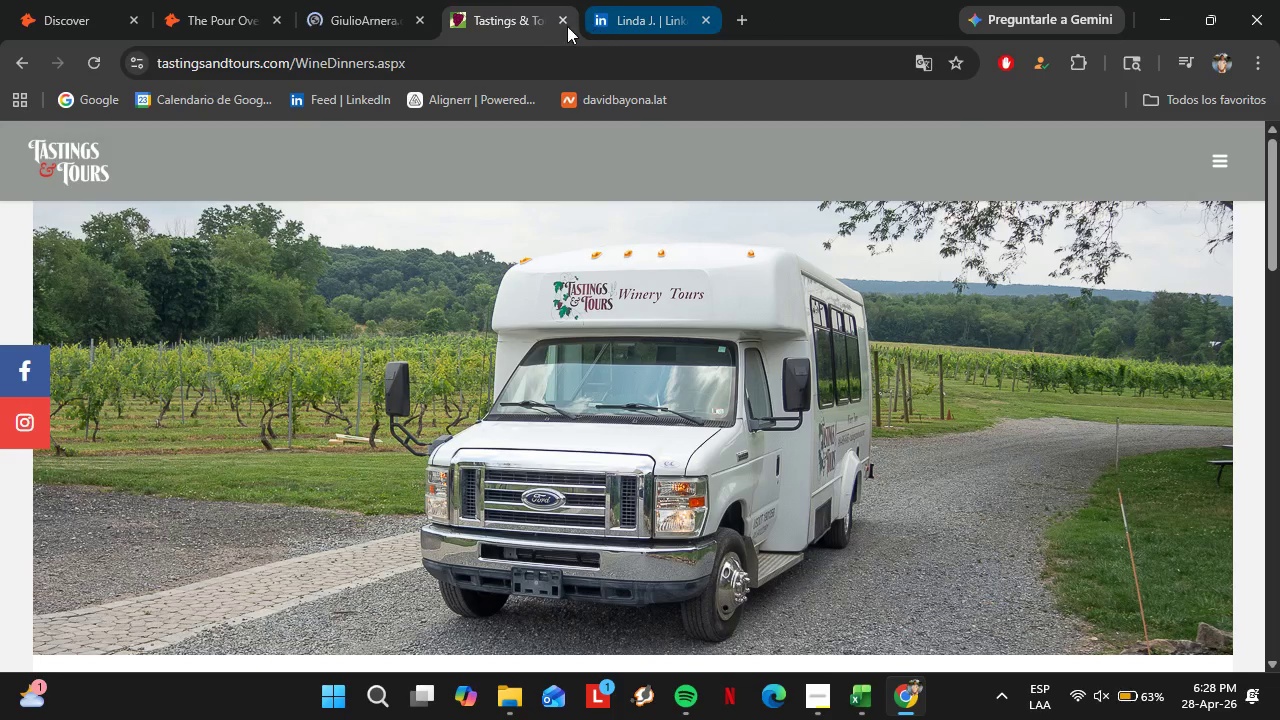 
left_click([567, 26])
 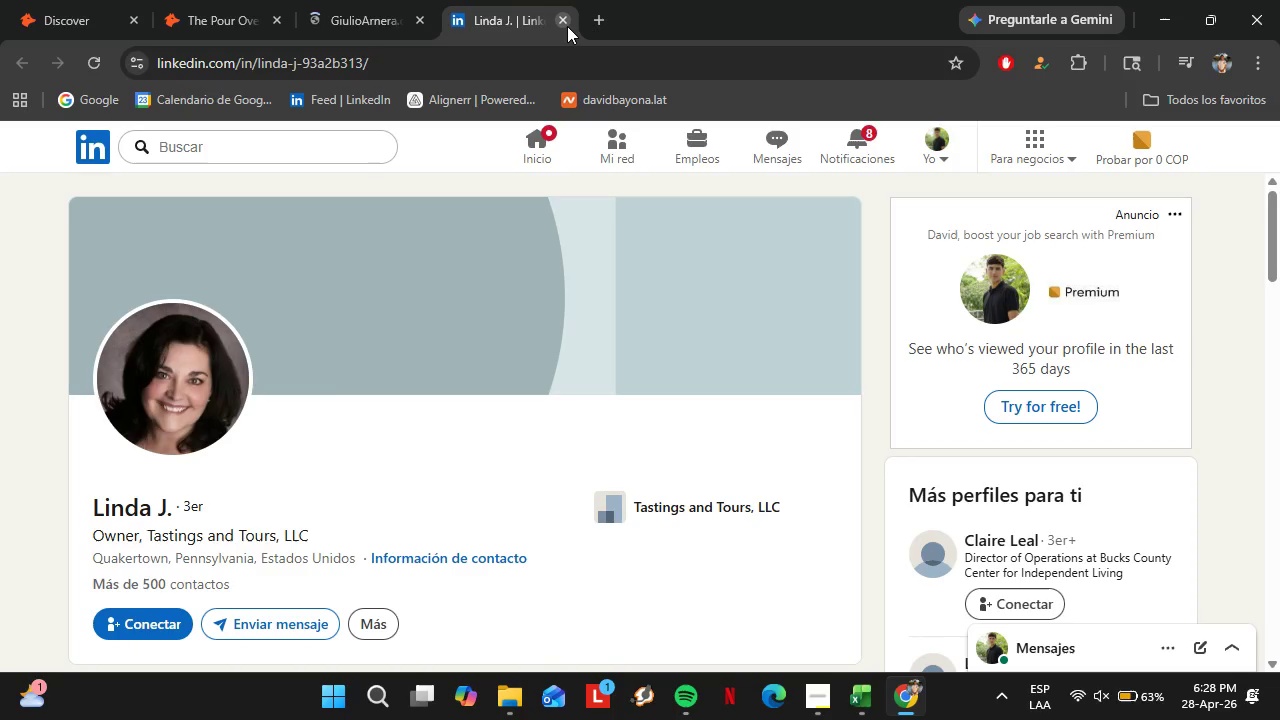 
left_click([567, 26])
 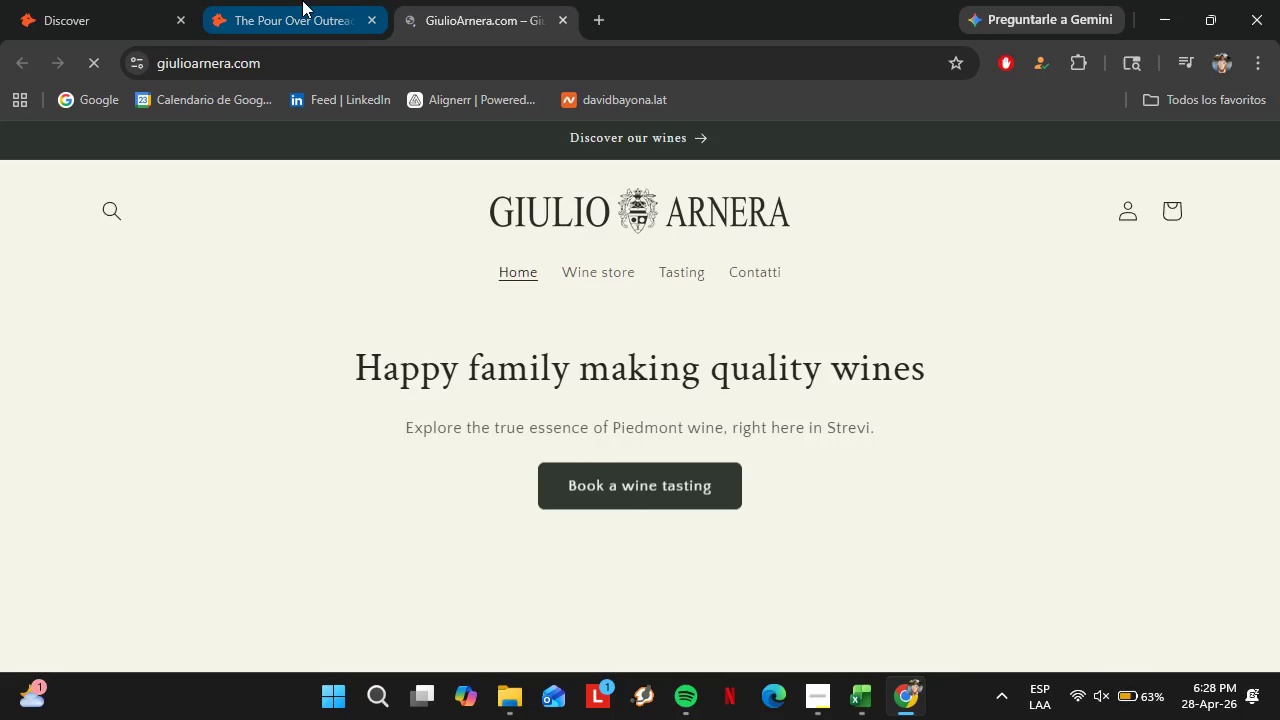 
left_click([278, 10])
 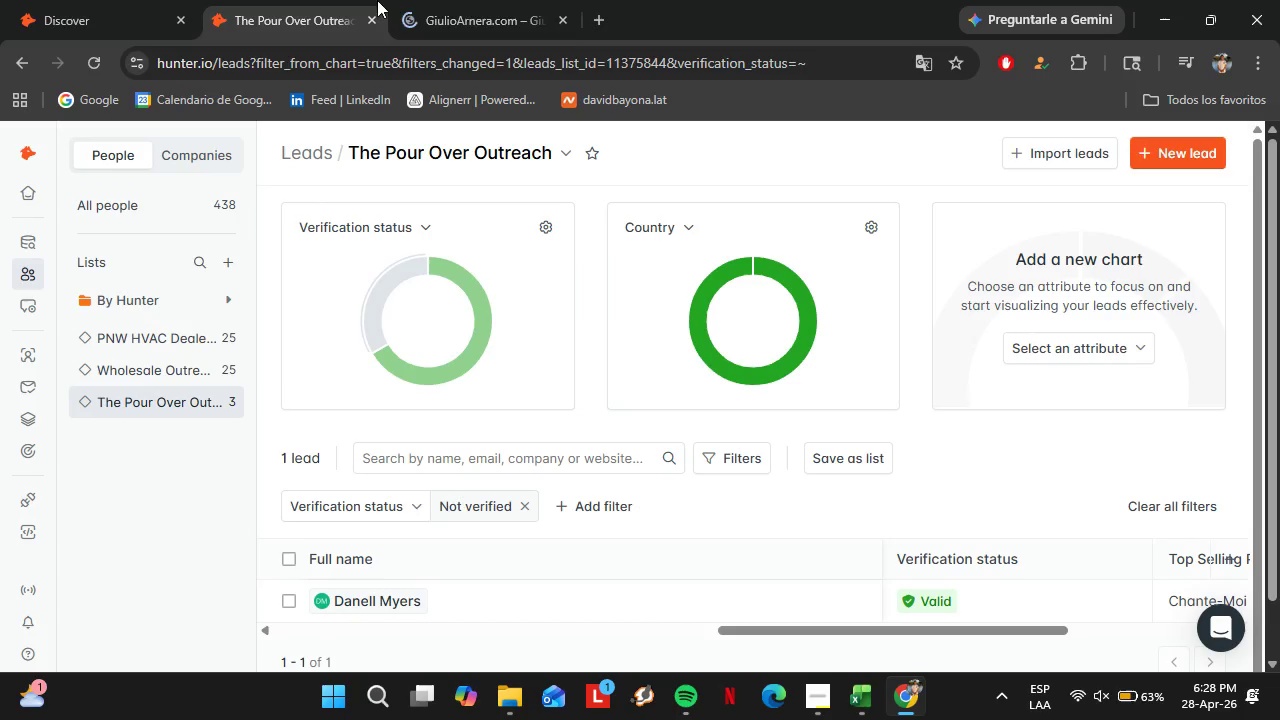 
left_click([491, 0])
 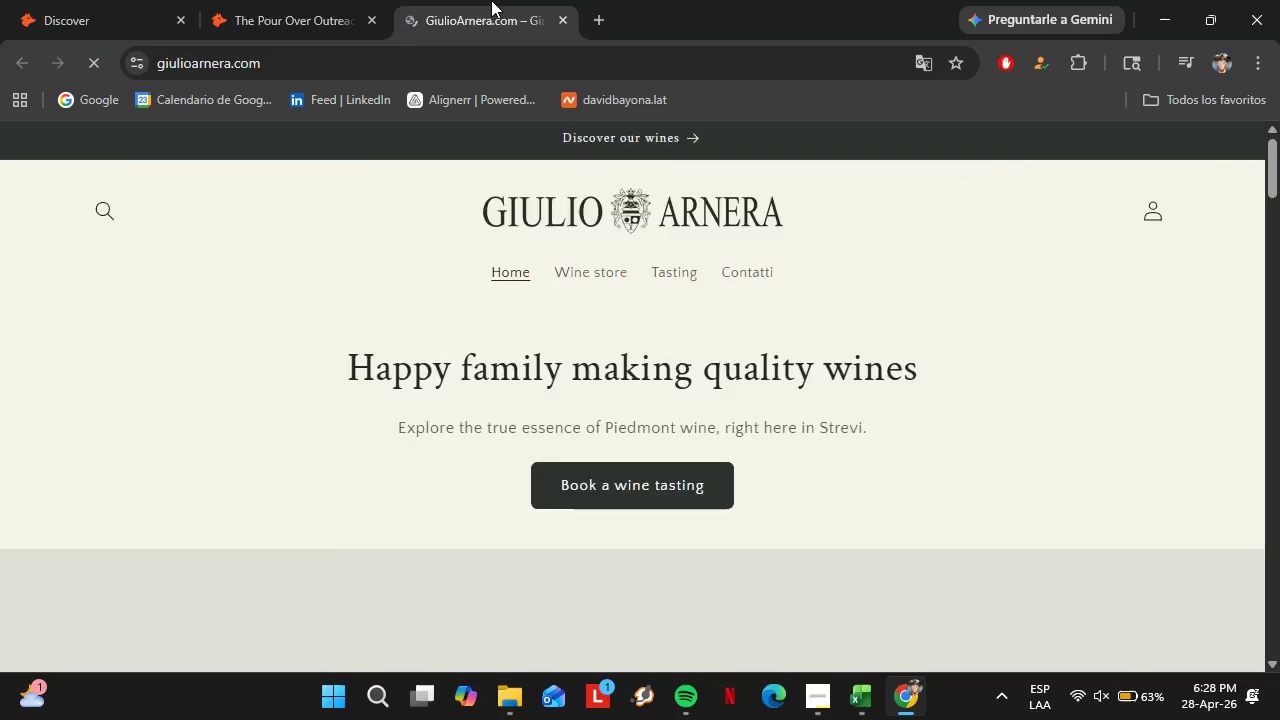 
left_click([310, 0])
 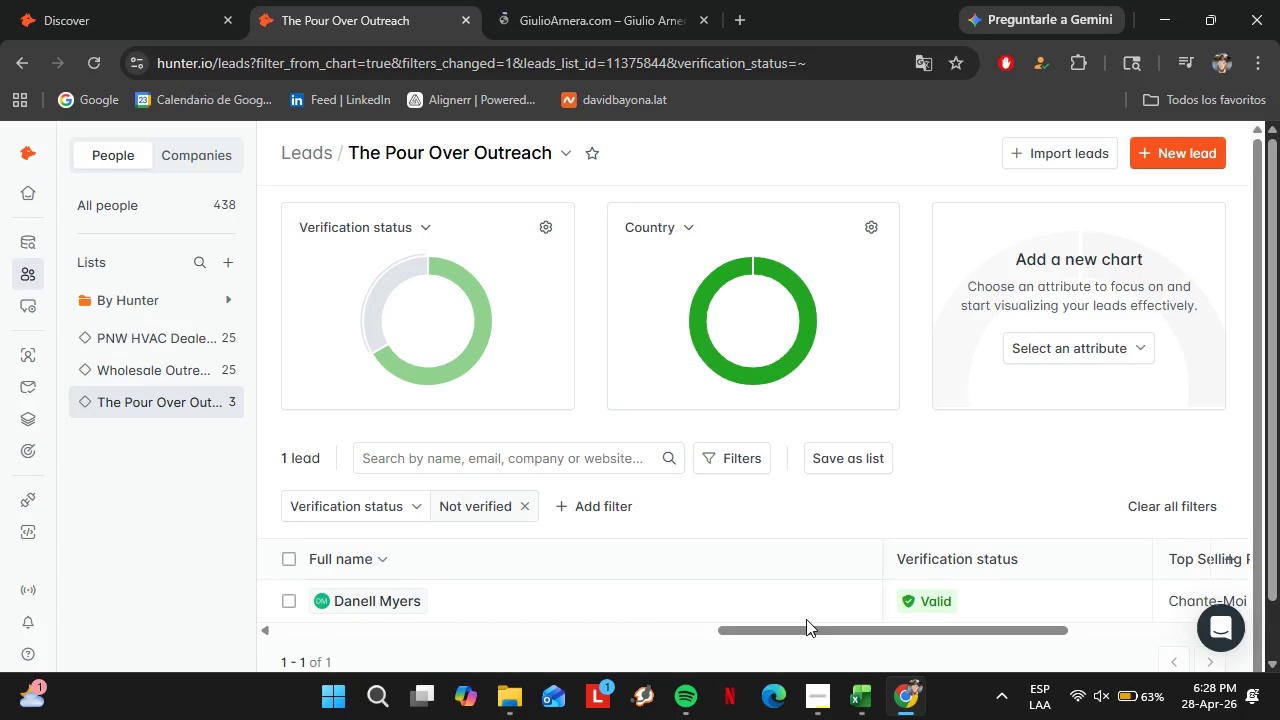 
left_click_drag(start_coordinate=[791, 628], to_coordinate=[453, 636])
 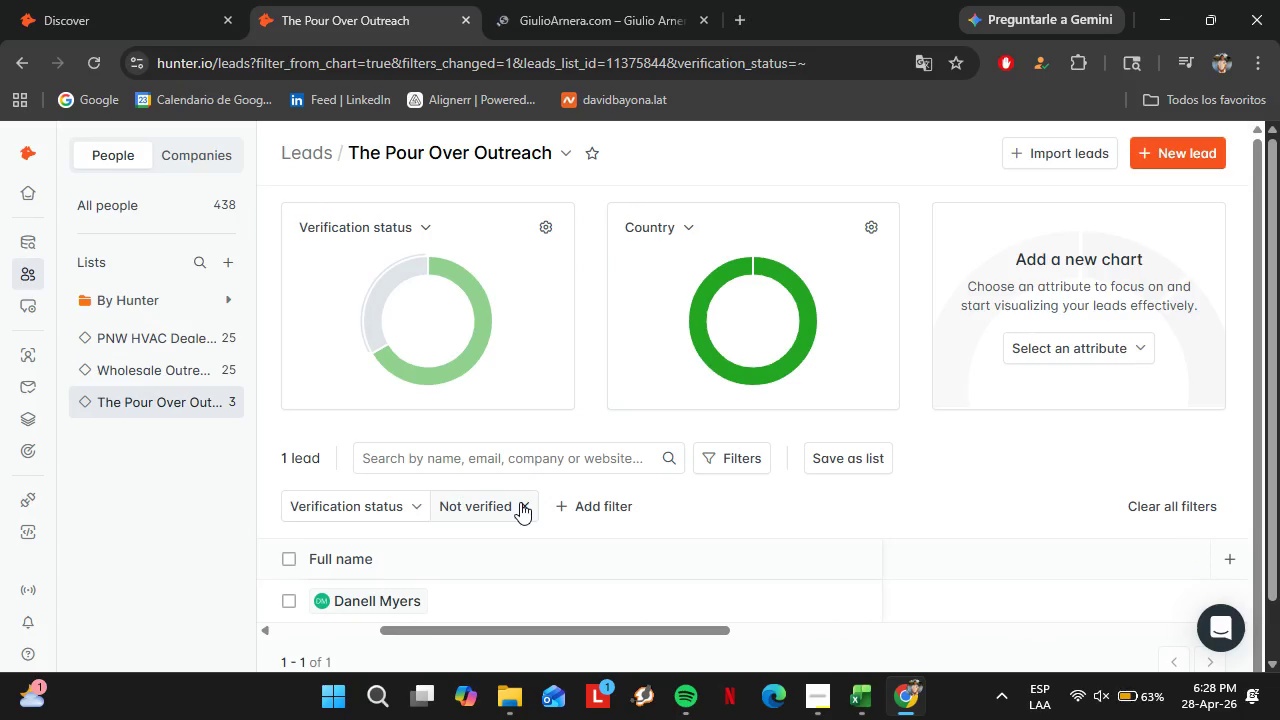 
left_click([520, 502])
 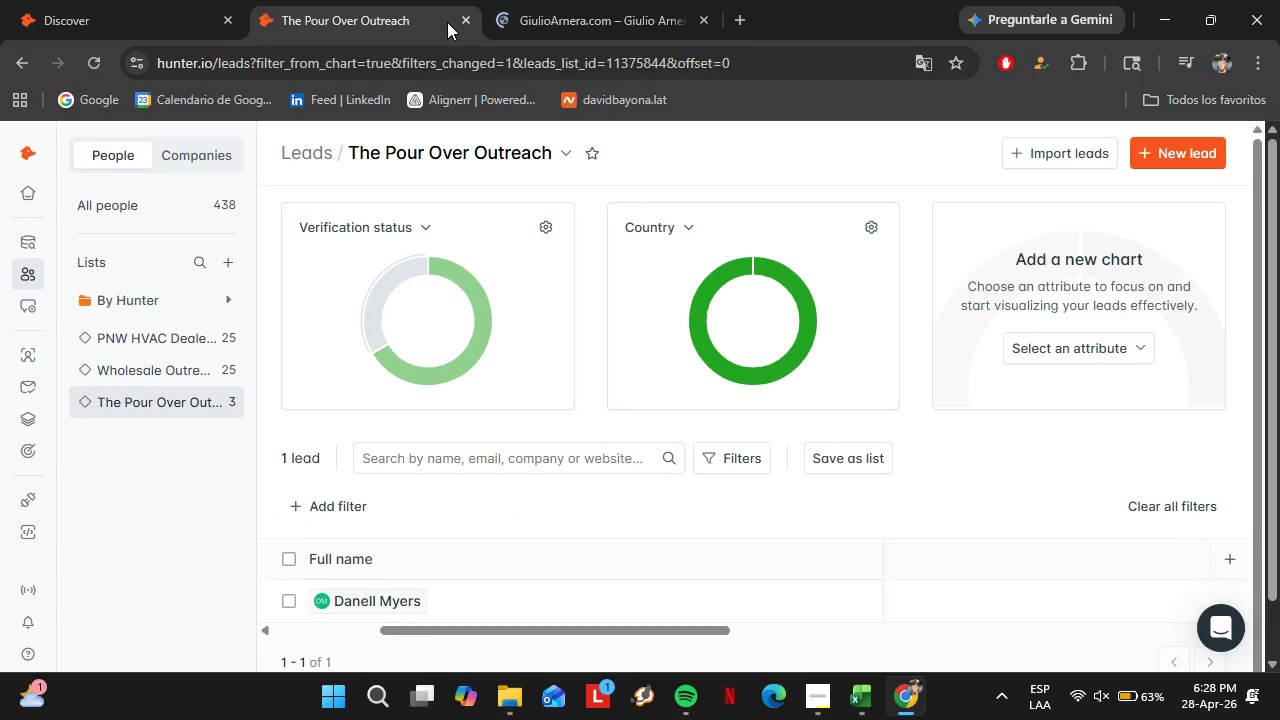 
left_click([523, 0])
 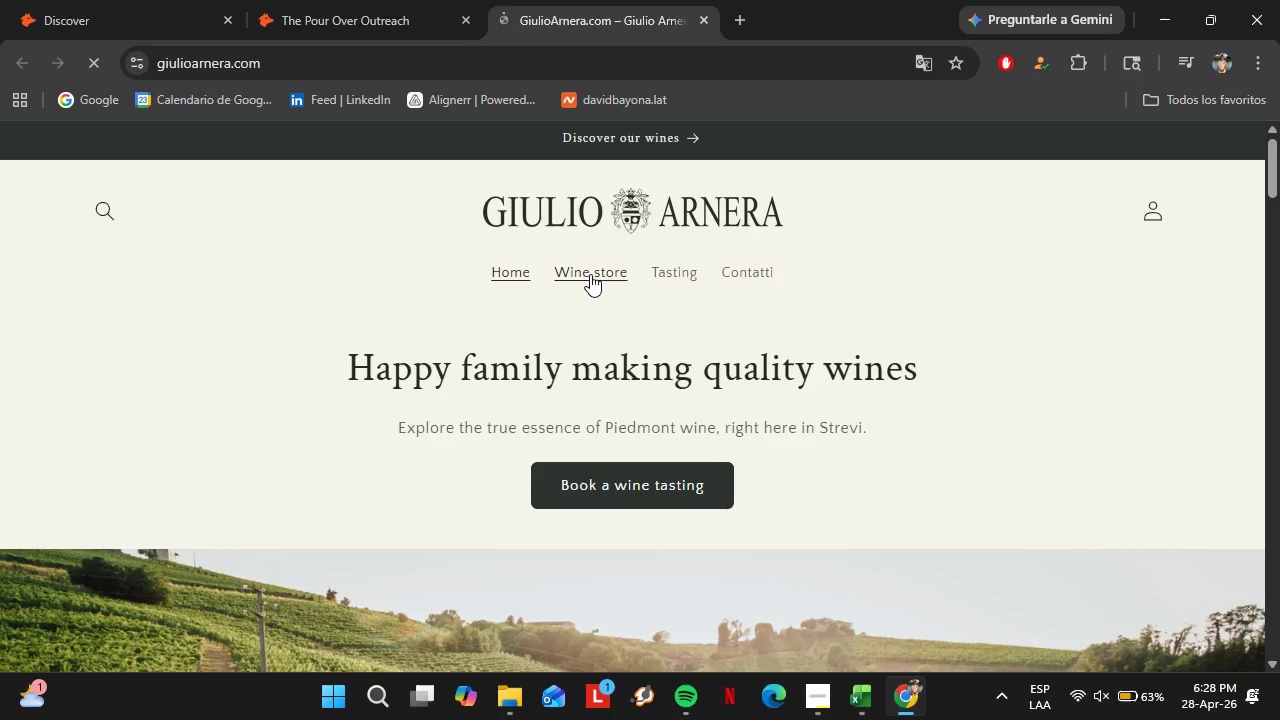 
left_click([597, 272])
 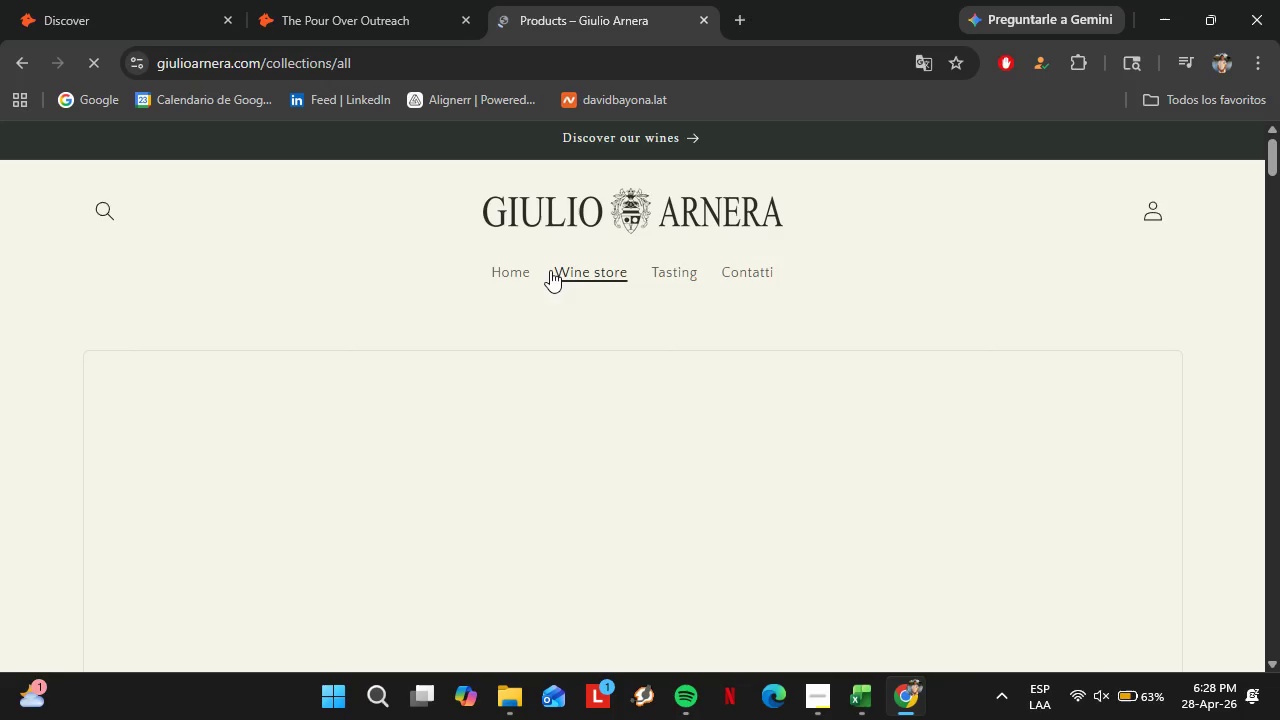 
scroll: coordinate [635, 401], scroll_direction: down, amount: 14.0
 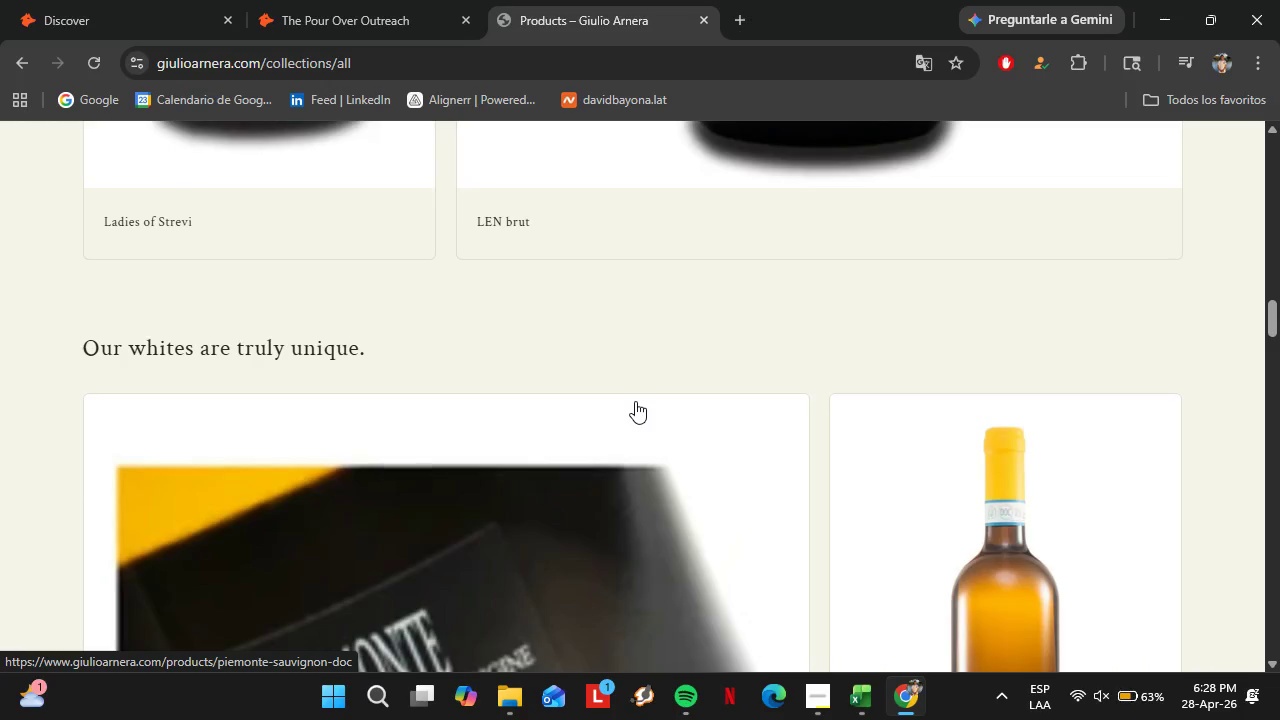 
scroll: coordinate [635, 401], scroll_direction: up, amount: 9.0
 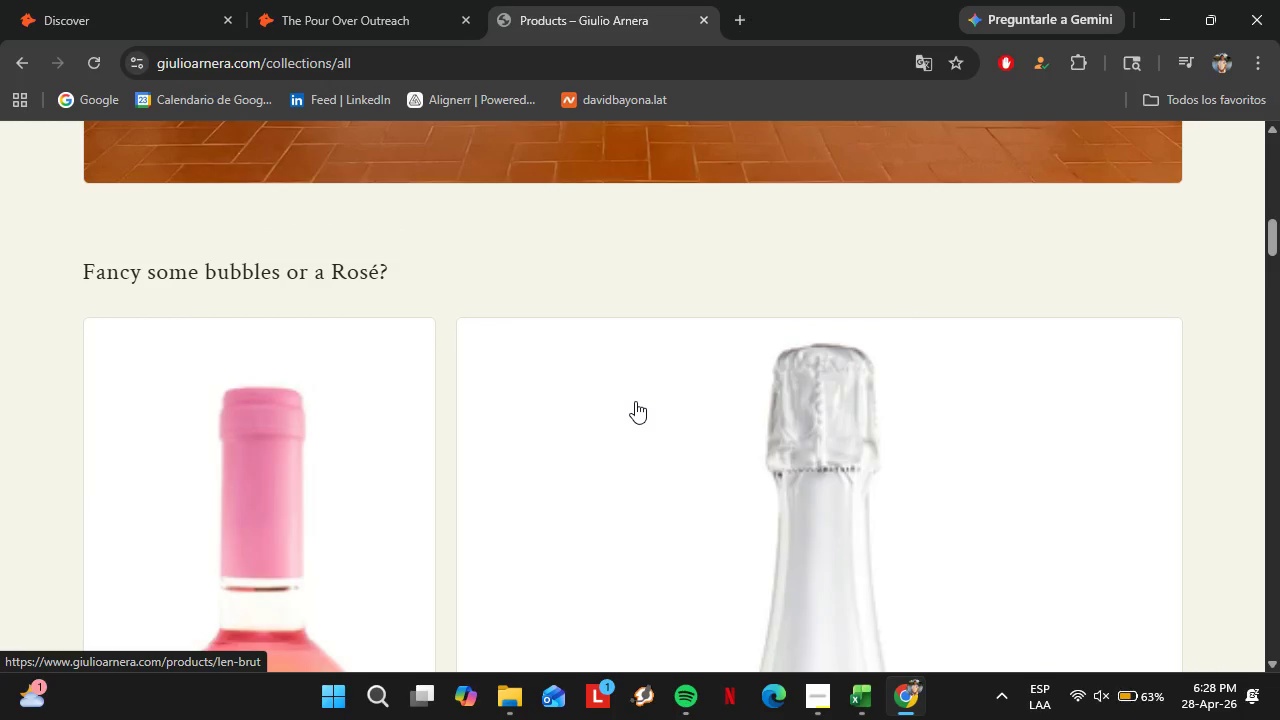 
scroll: coordinate [635, 401], scroll_direction: down, amount: 27.0
 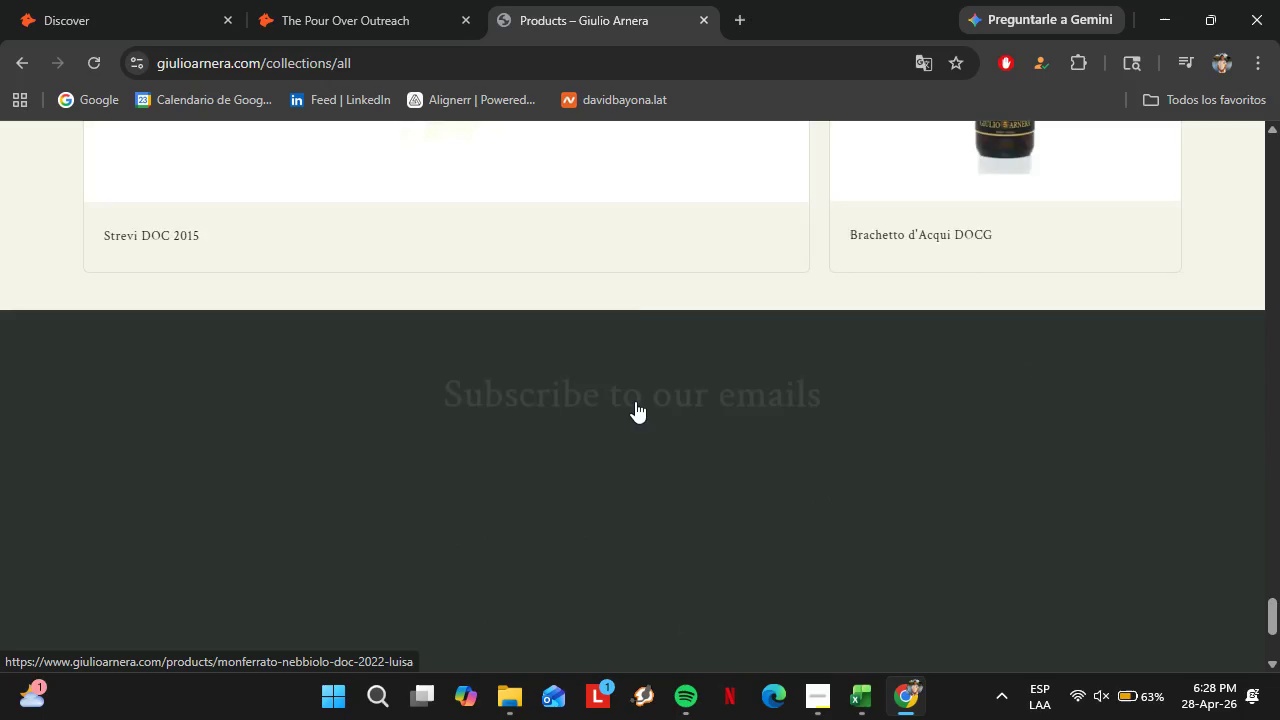 
scroll: coordinate [635, 401], scroll_direction: up, amount: 4.0
 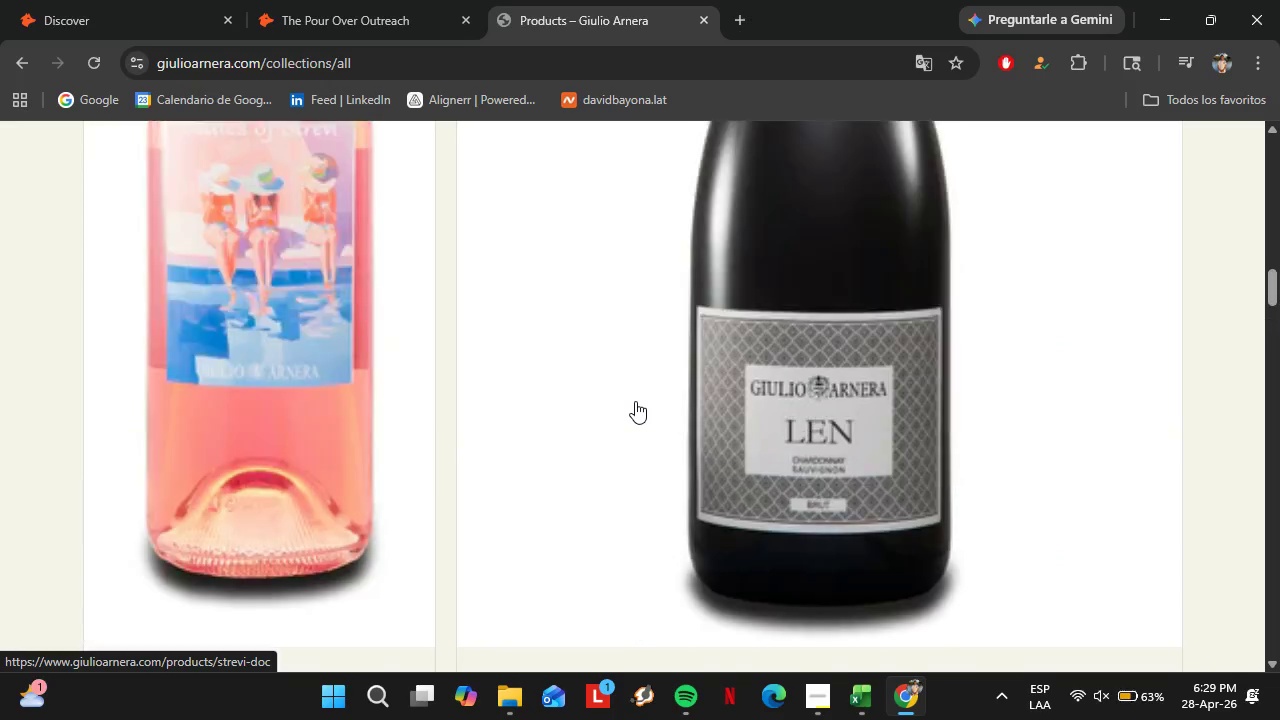 
left_click([243, 406])
 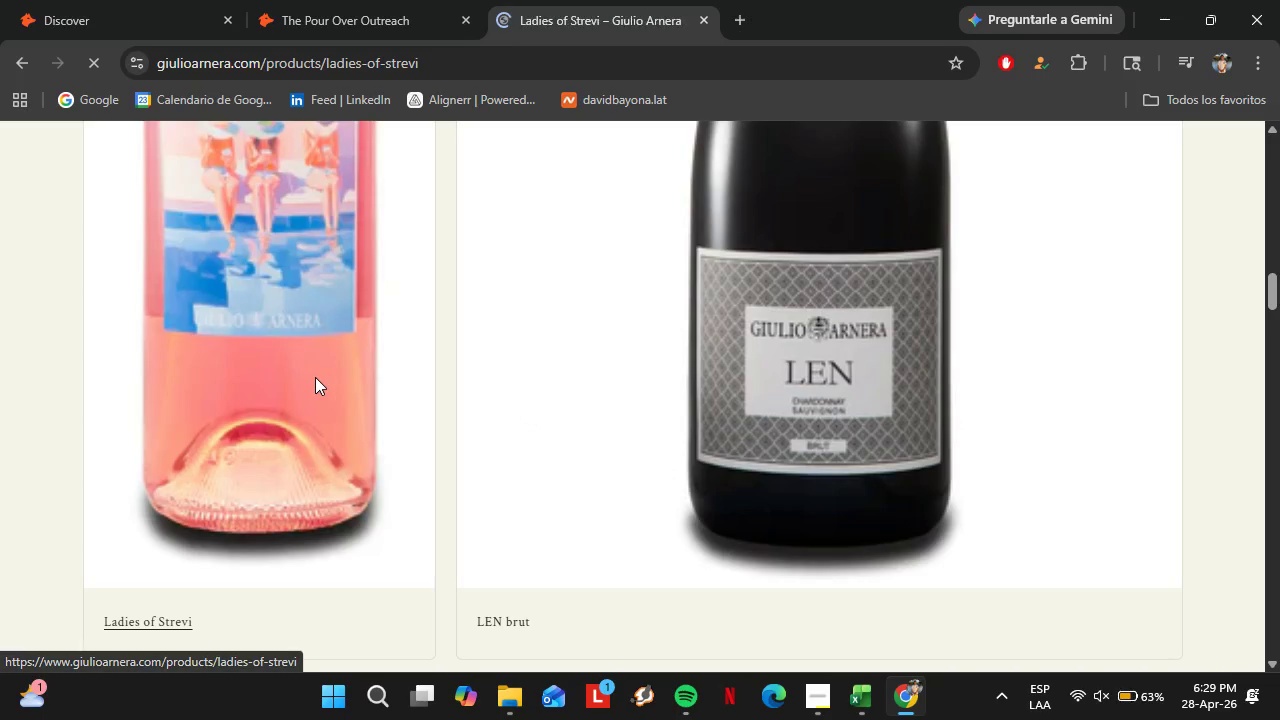 
scroll: coordinate [354, 376], scroll_direction: none, amount: 0.0
 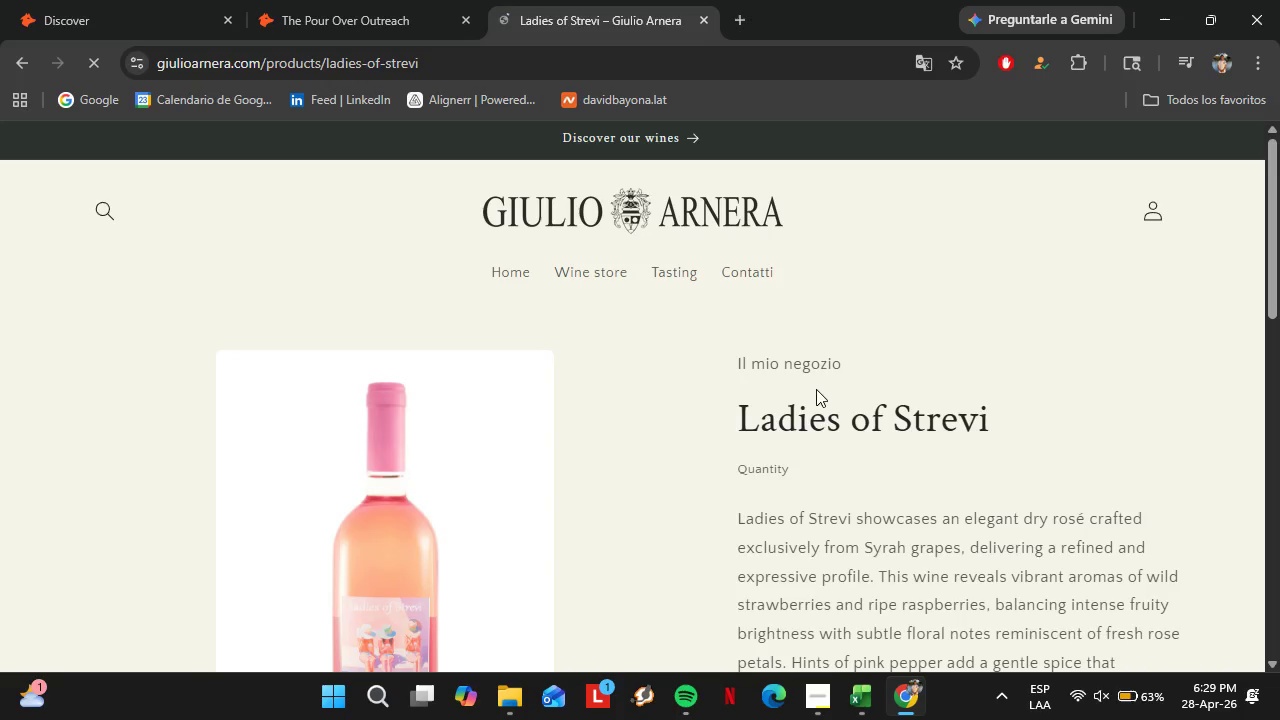 
scroll: coordinate [856, 446], scroll_direction: down, amount: 3.0
 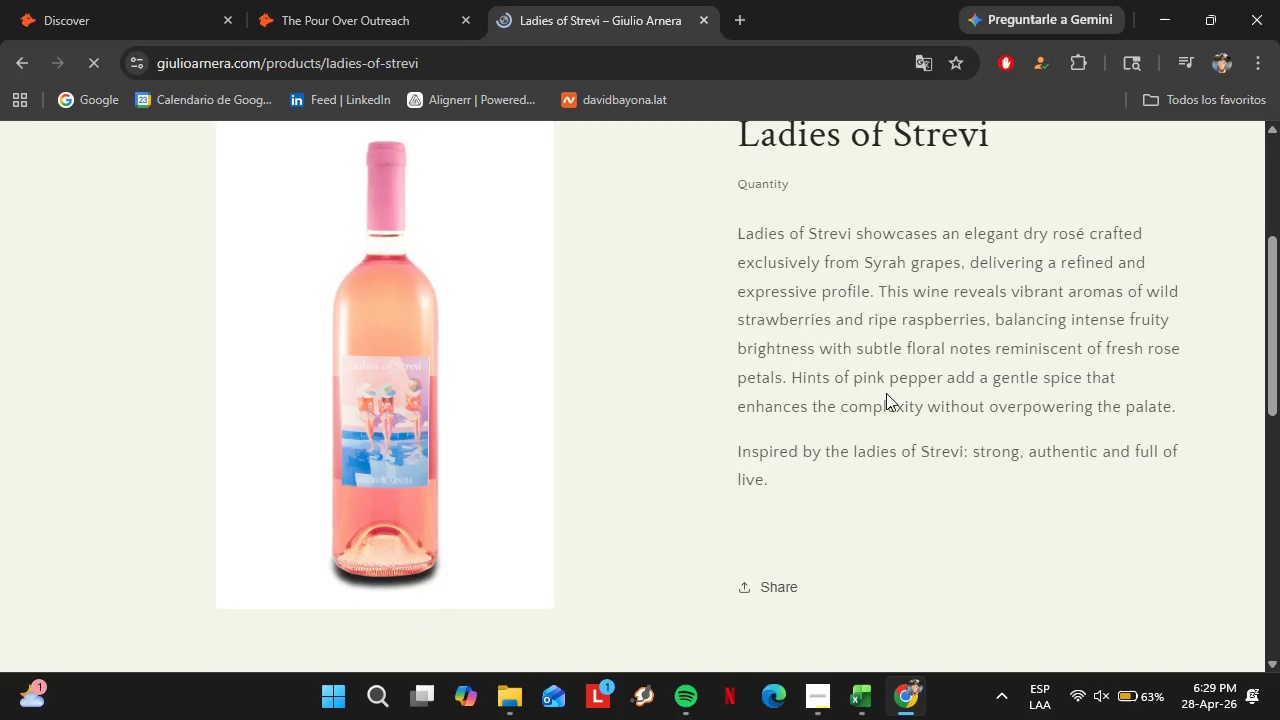 
scroll: coordinate [885, 393], scroll_direction: up, amount: 2.0
 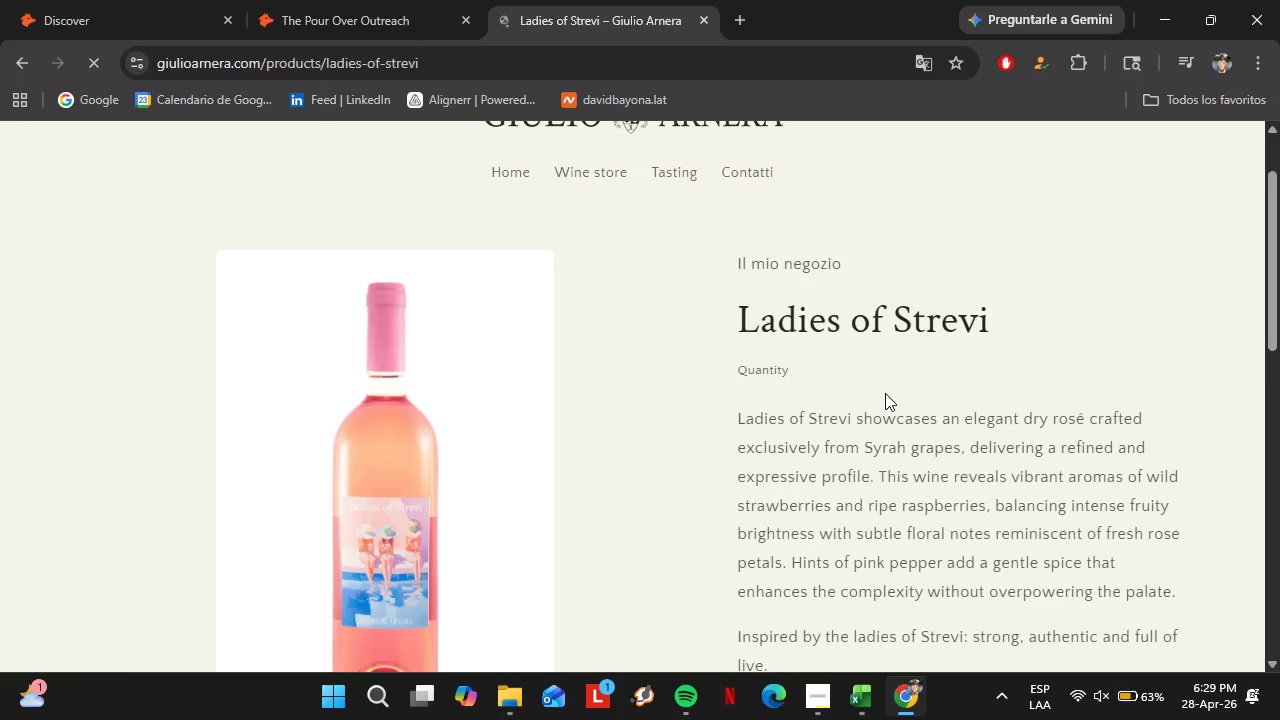 
scroll: coordinate [885, 393], scroll_direction: down, amount: 2.0
 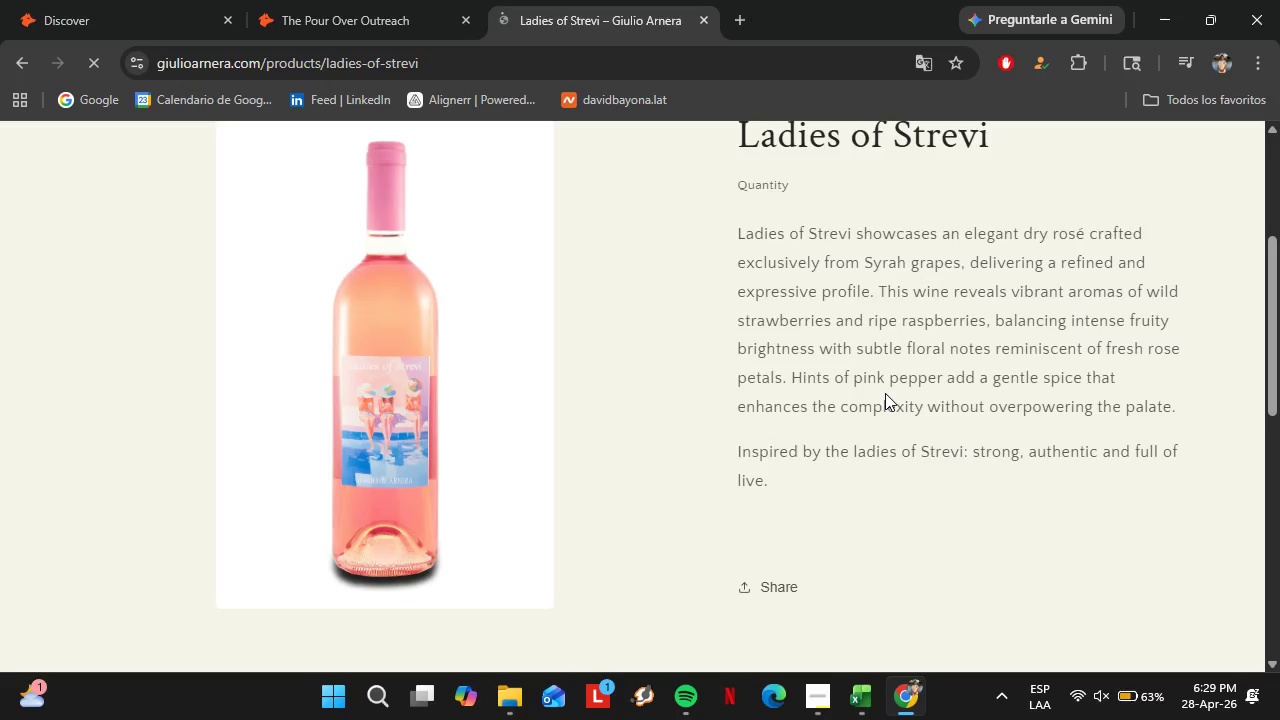 
scroll: coordinate [885, 393], scroll_direction: up, amount: 2.0
 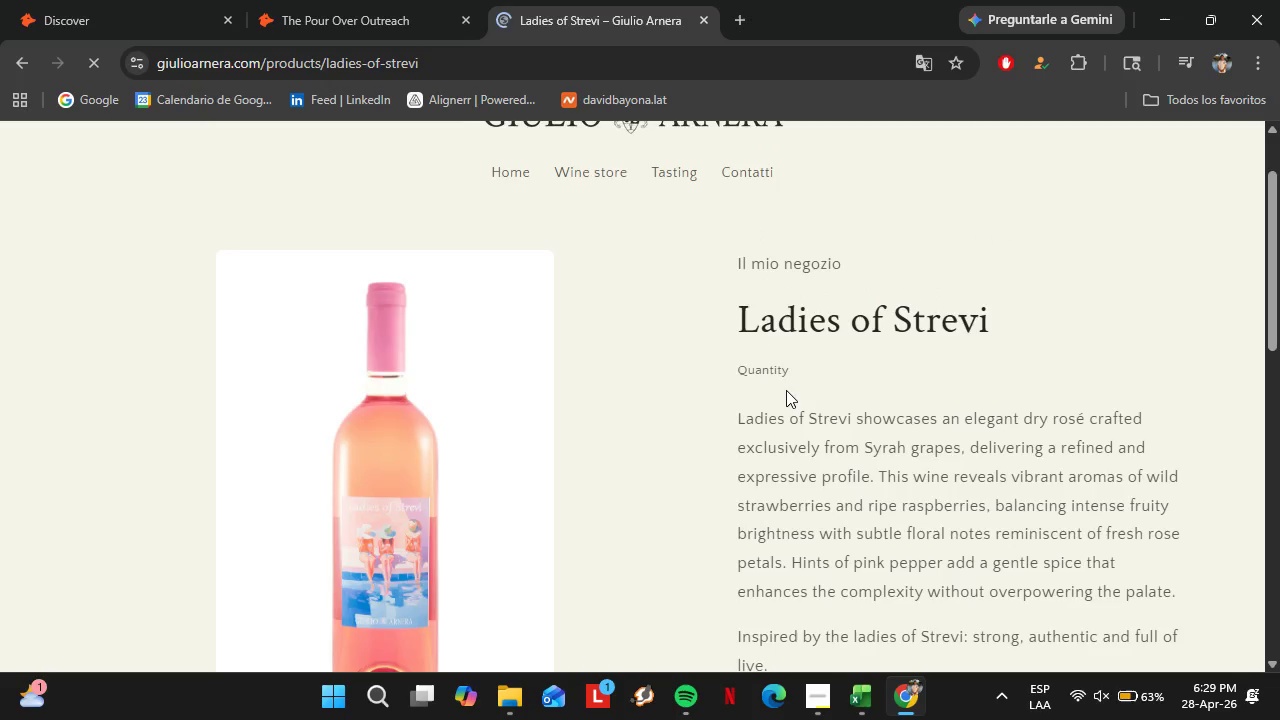 
left_click([321, 0])
 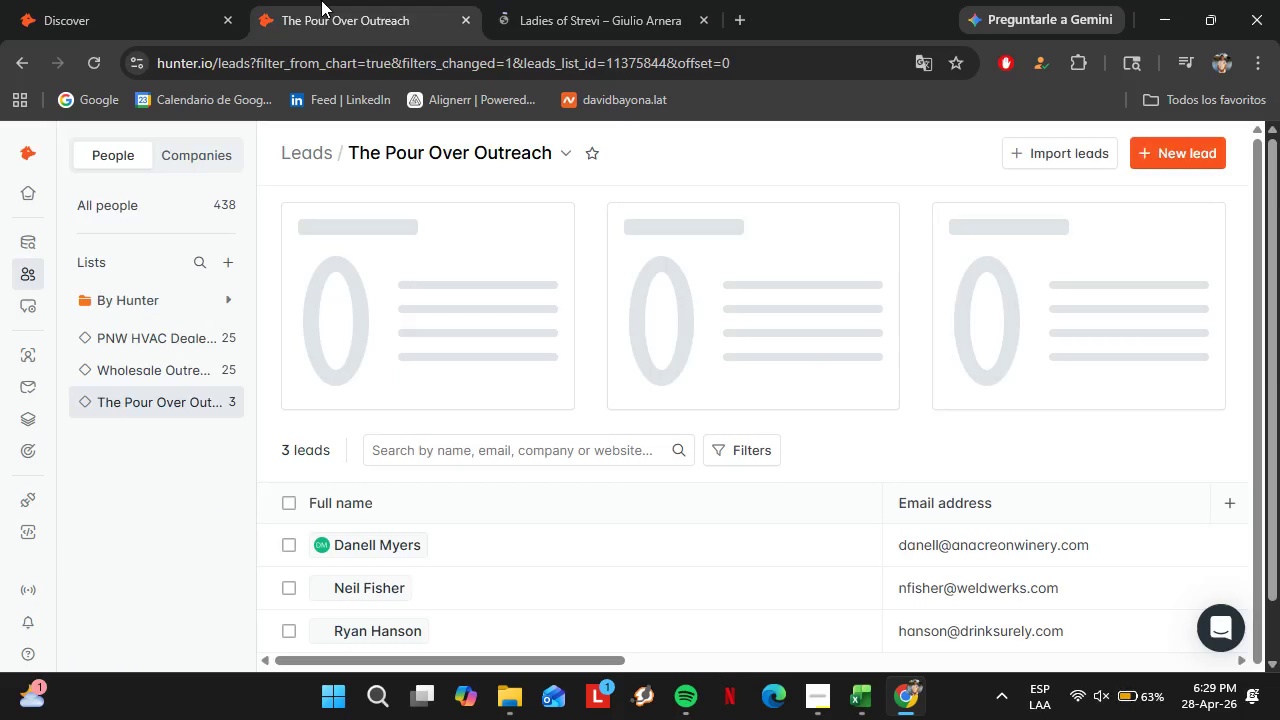 
left_click([606, 10])
 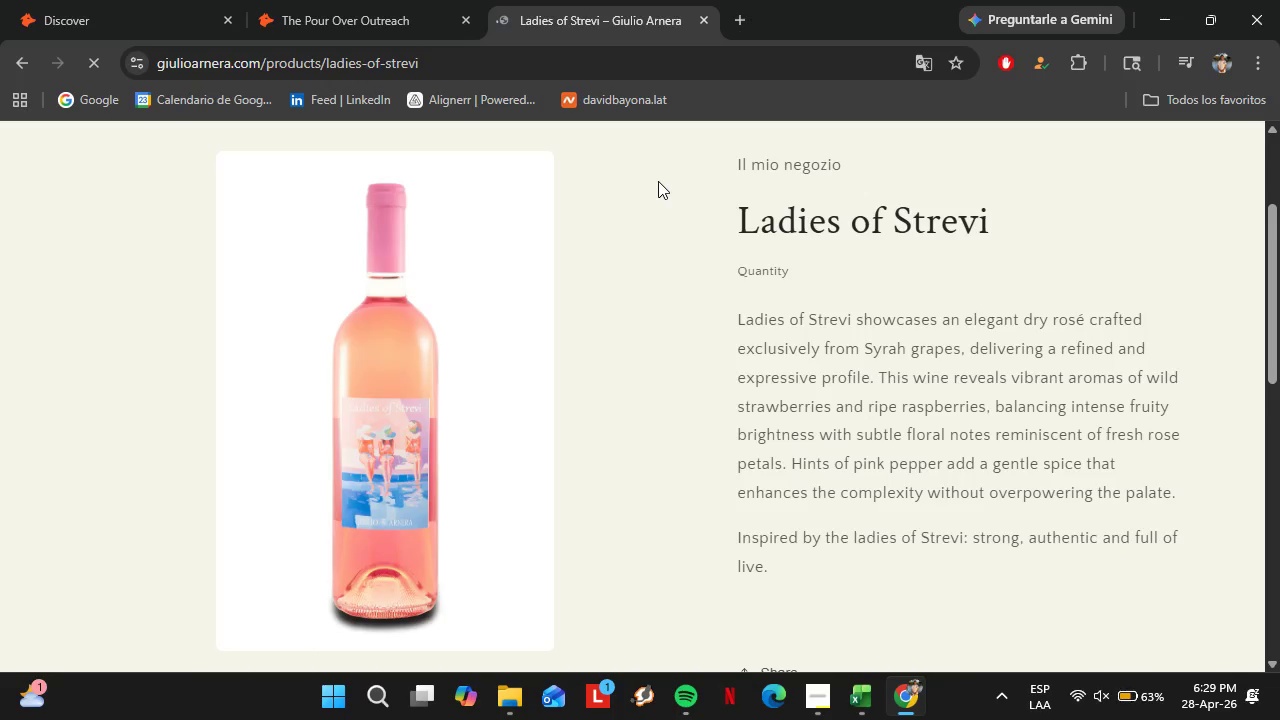 
scroll: coordinate [785, 389], scroll_direction: down, amount: 1.0
 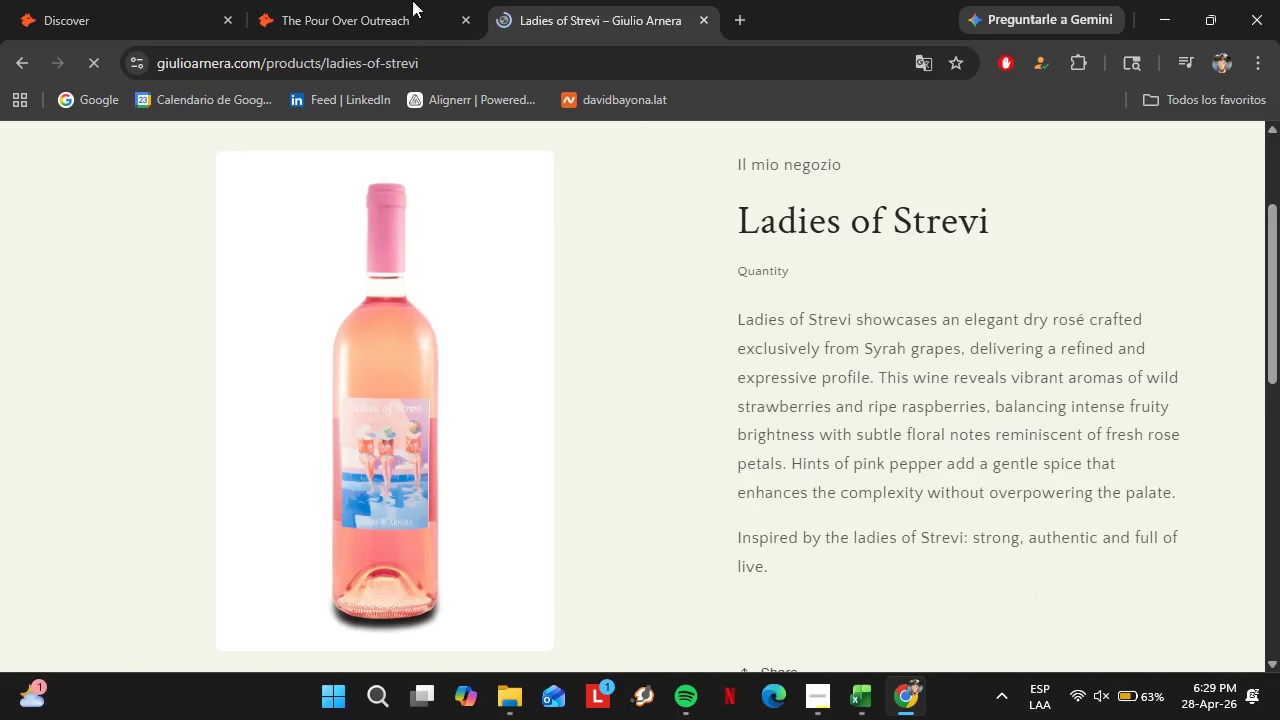 
left_click([368, 0])
 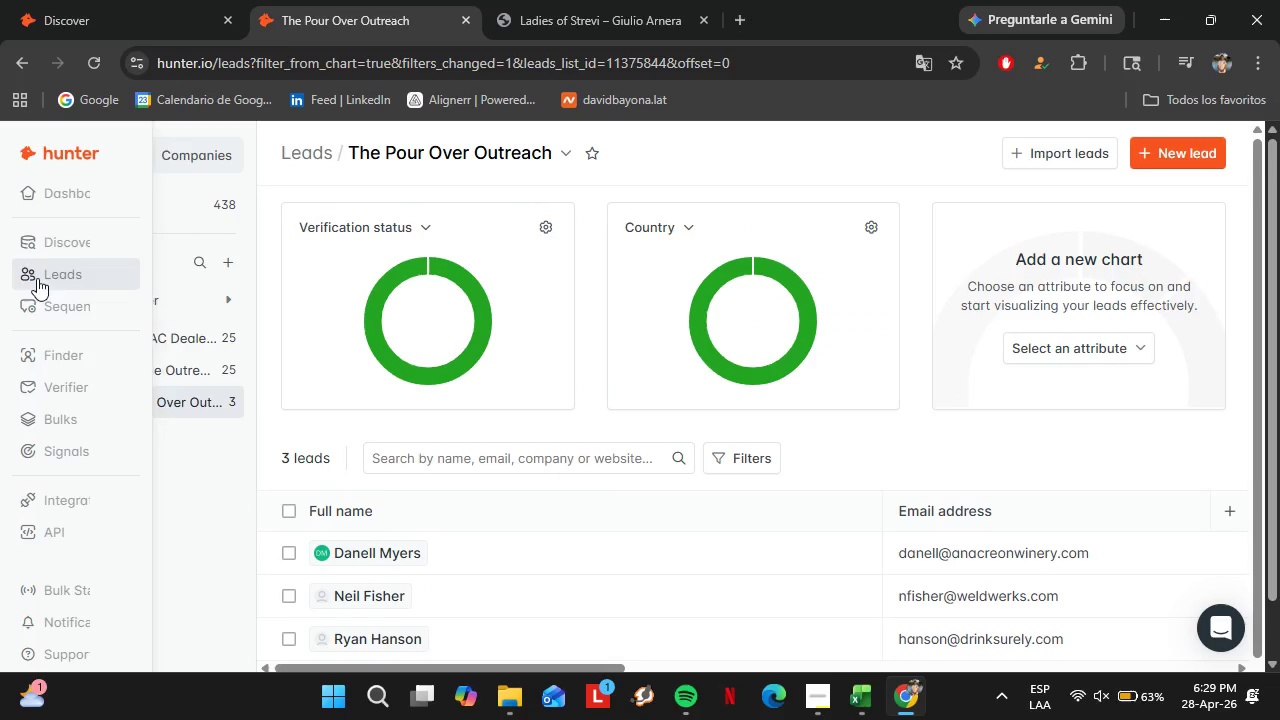 
left_click([159, 0])
 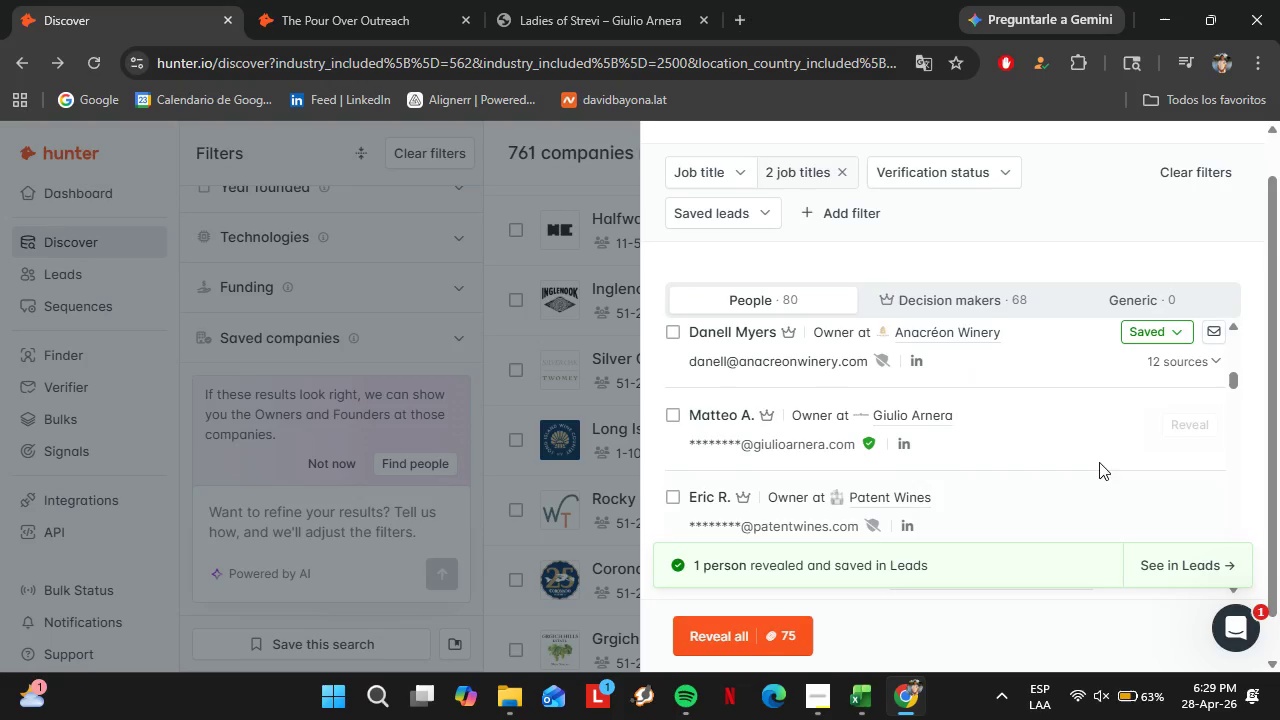 
scroll: coordinate [938, 305], scroll_direction: none, amount: 0.0
 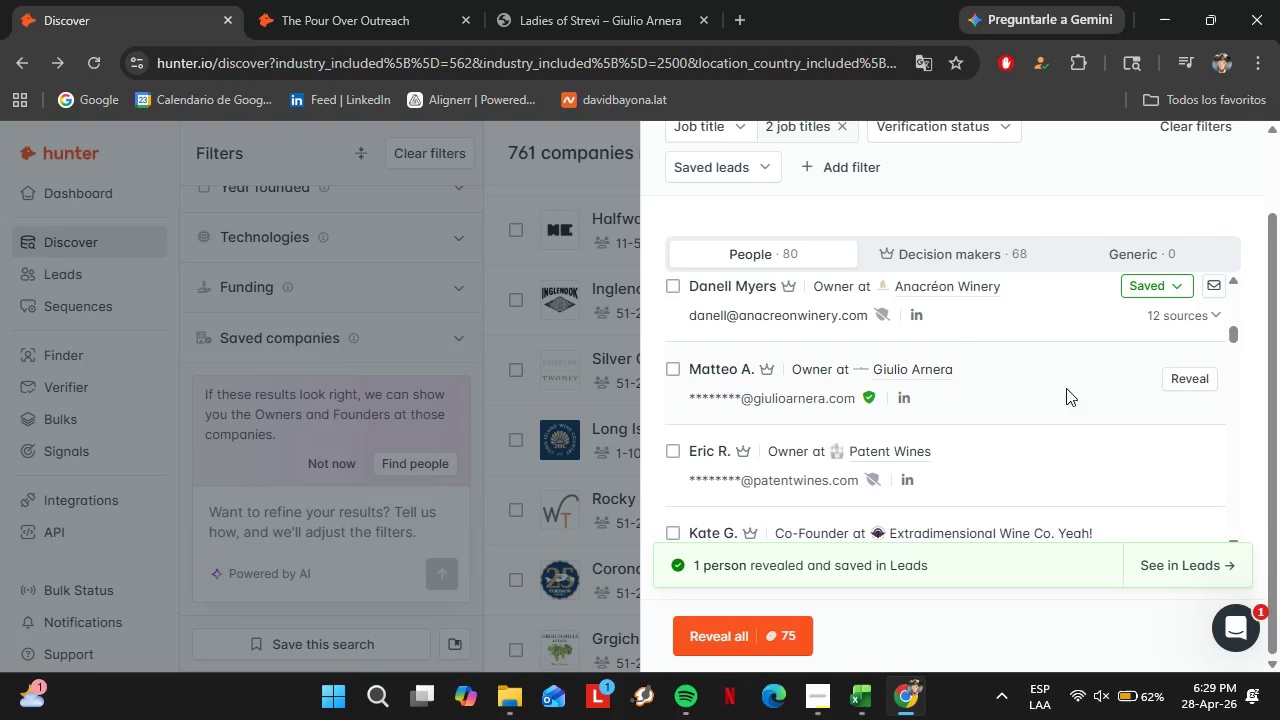 
left_click([610, 0])
 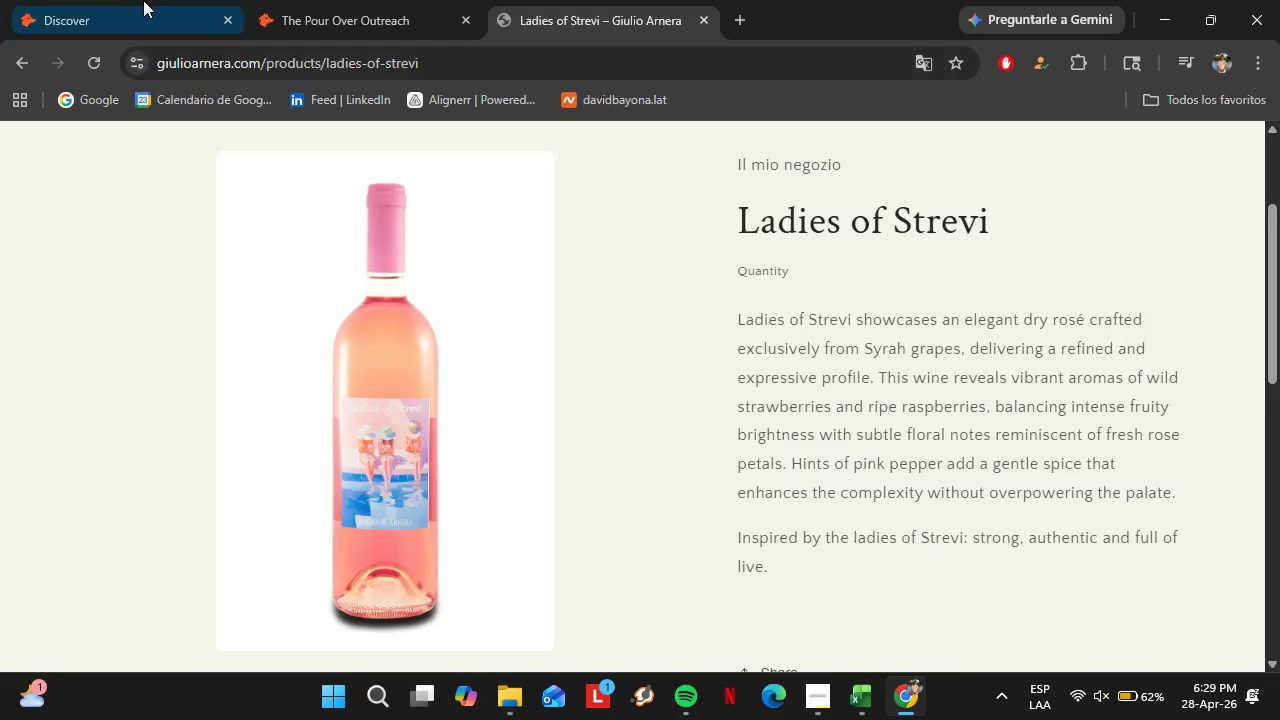 
left_click([131, 0])
 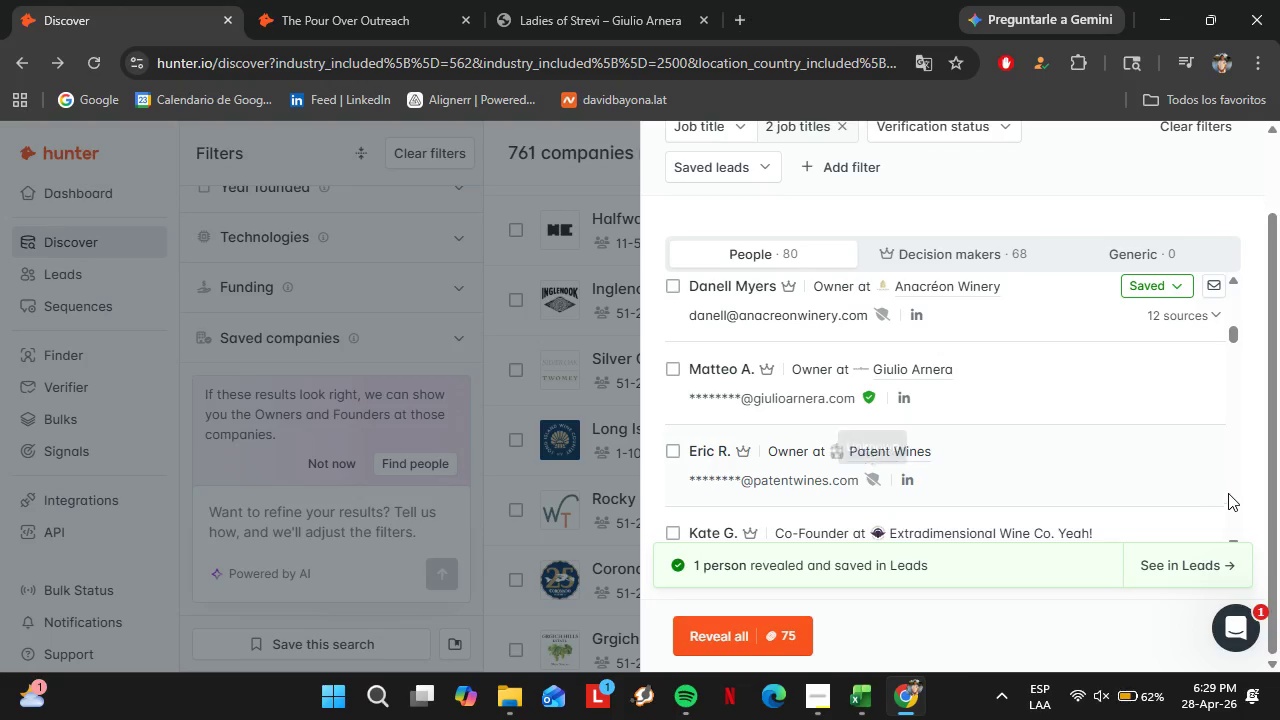 
left_click([1184, 465])
 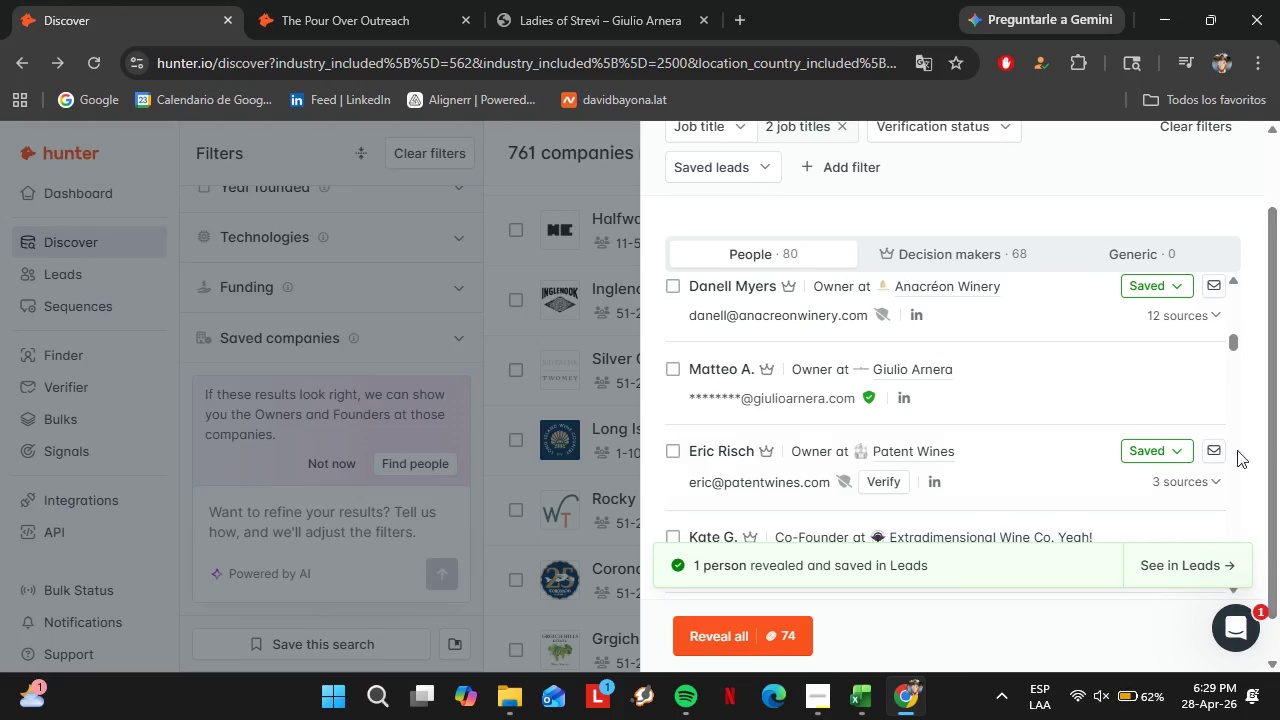 
right_click([935, 489])
 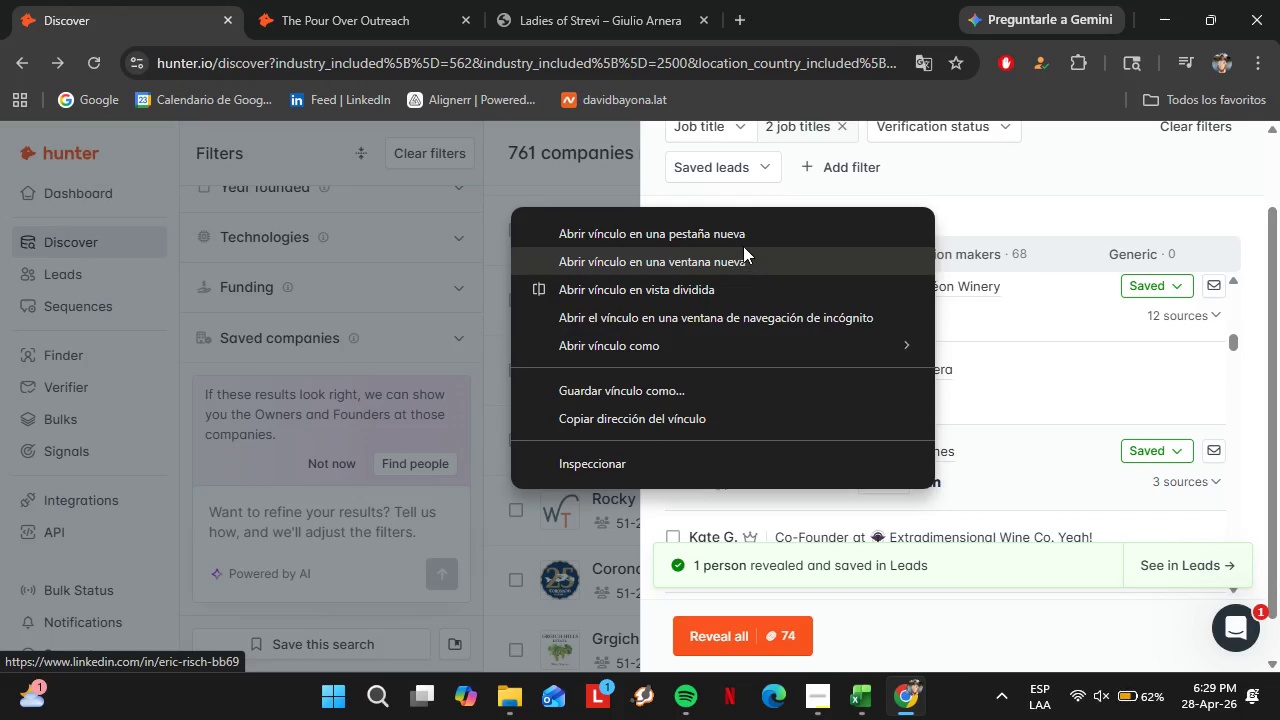 
left_click([740, 243])
 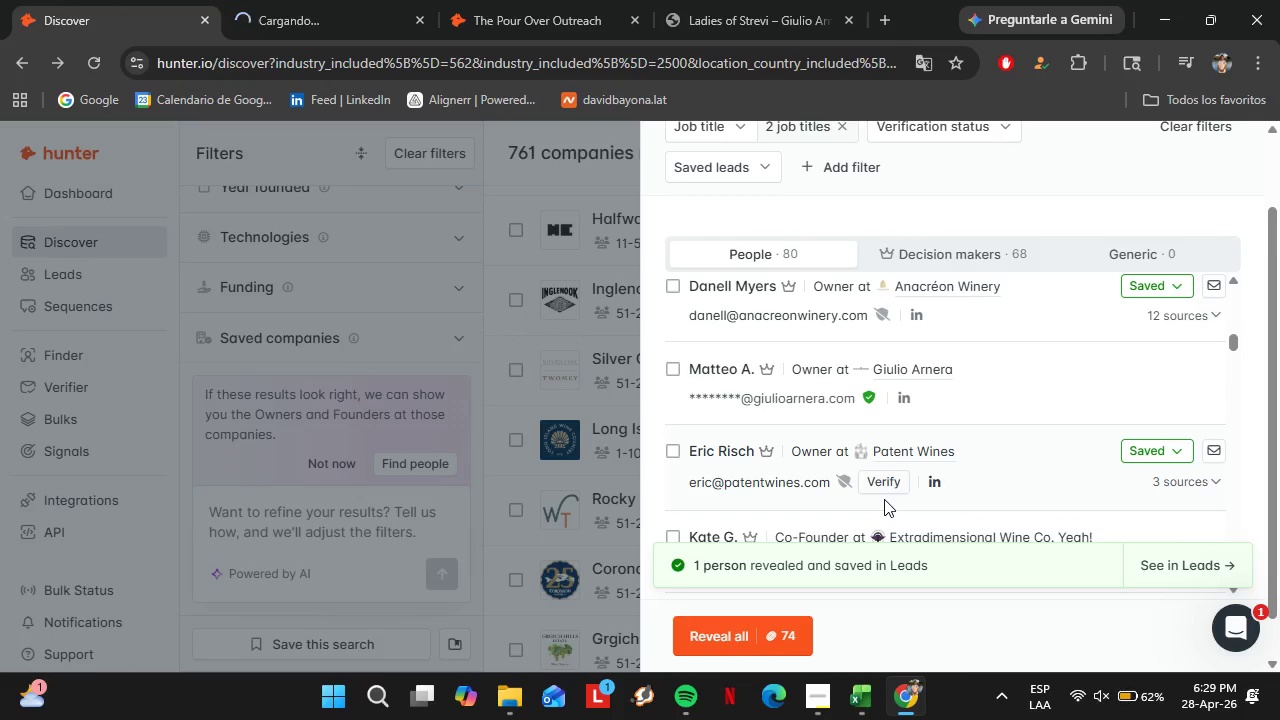 
double_click([891, 468])
 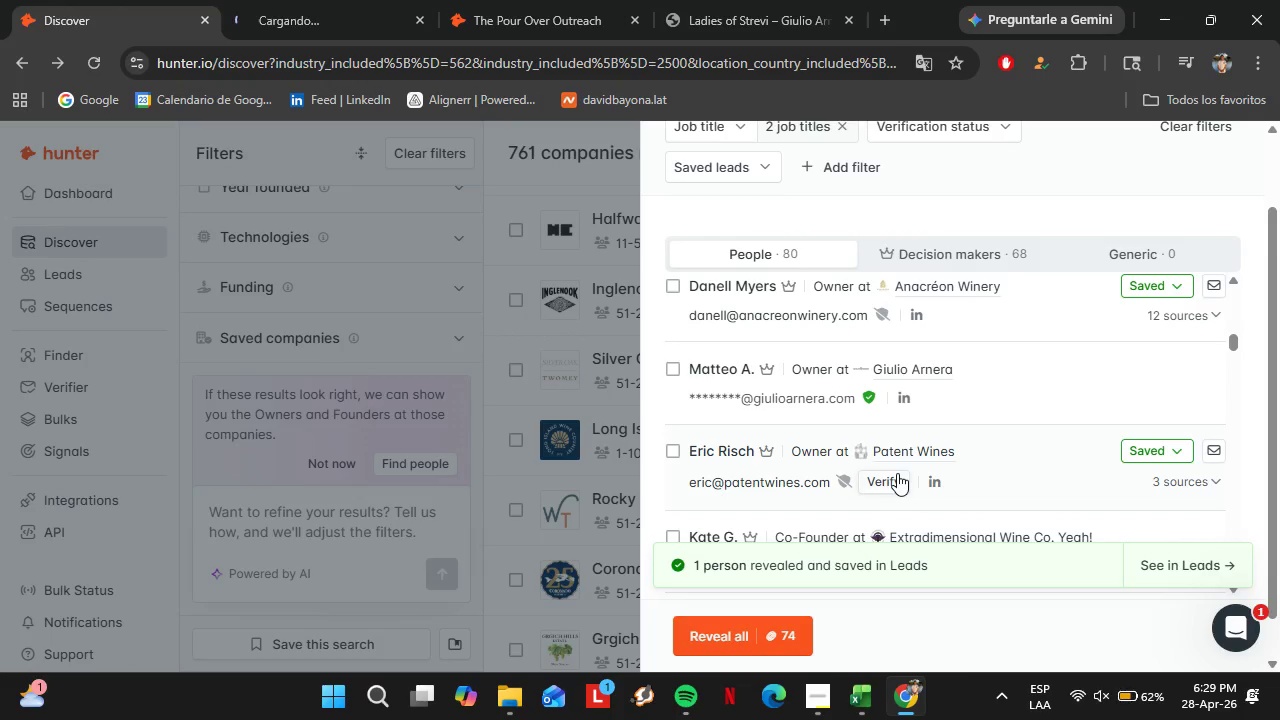 
triple_click([897, 473])
 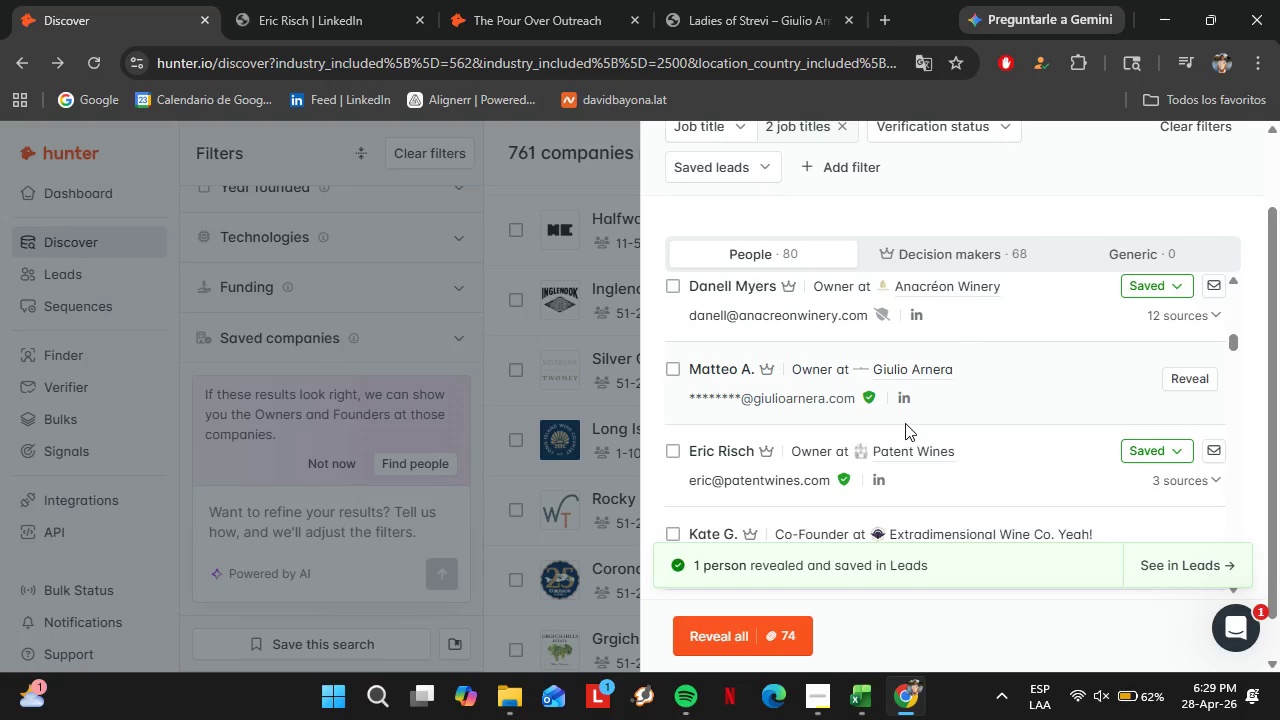 
left_click([1183, 453])
 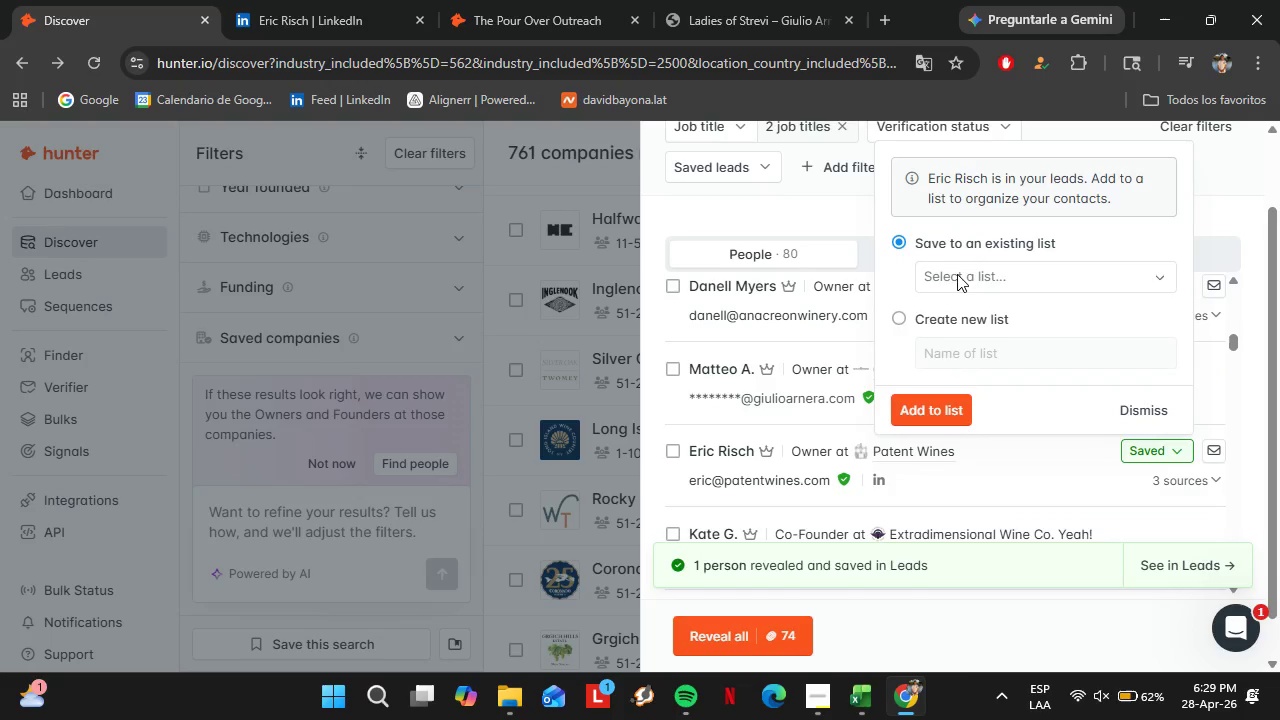 
left_click([960, 275])
 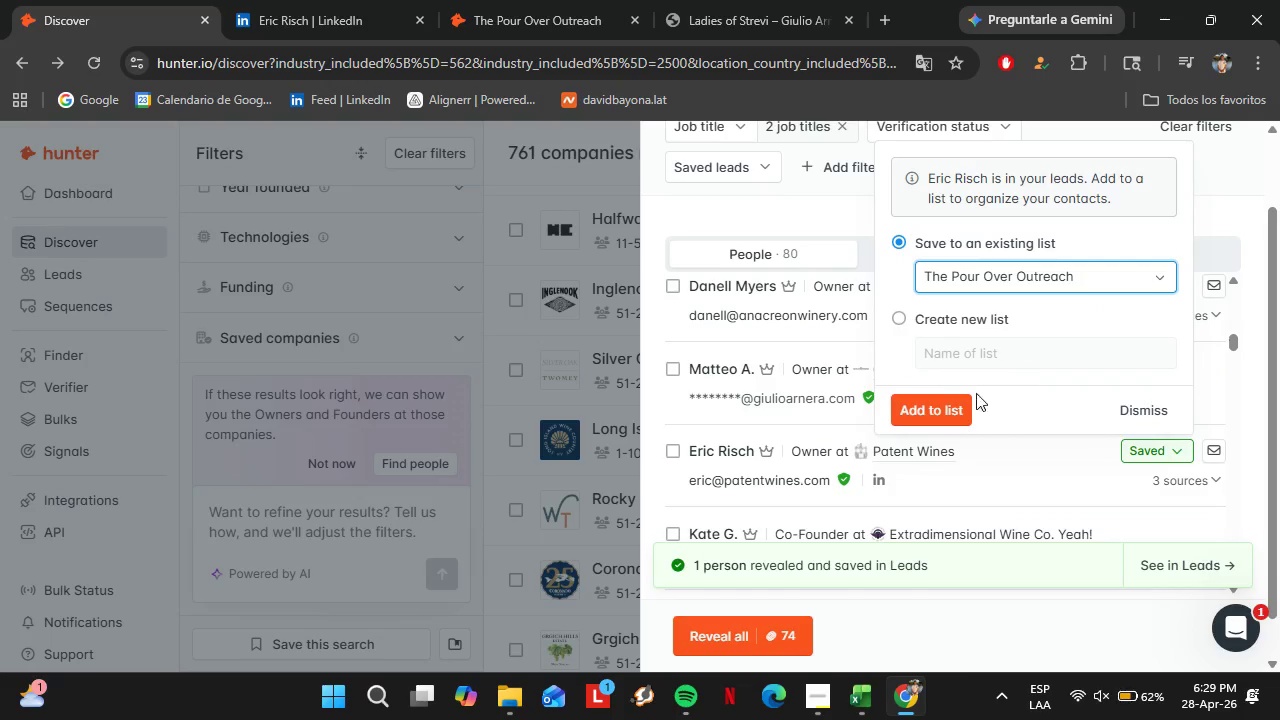 
double_click([944, 404])
 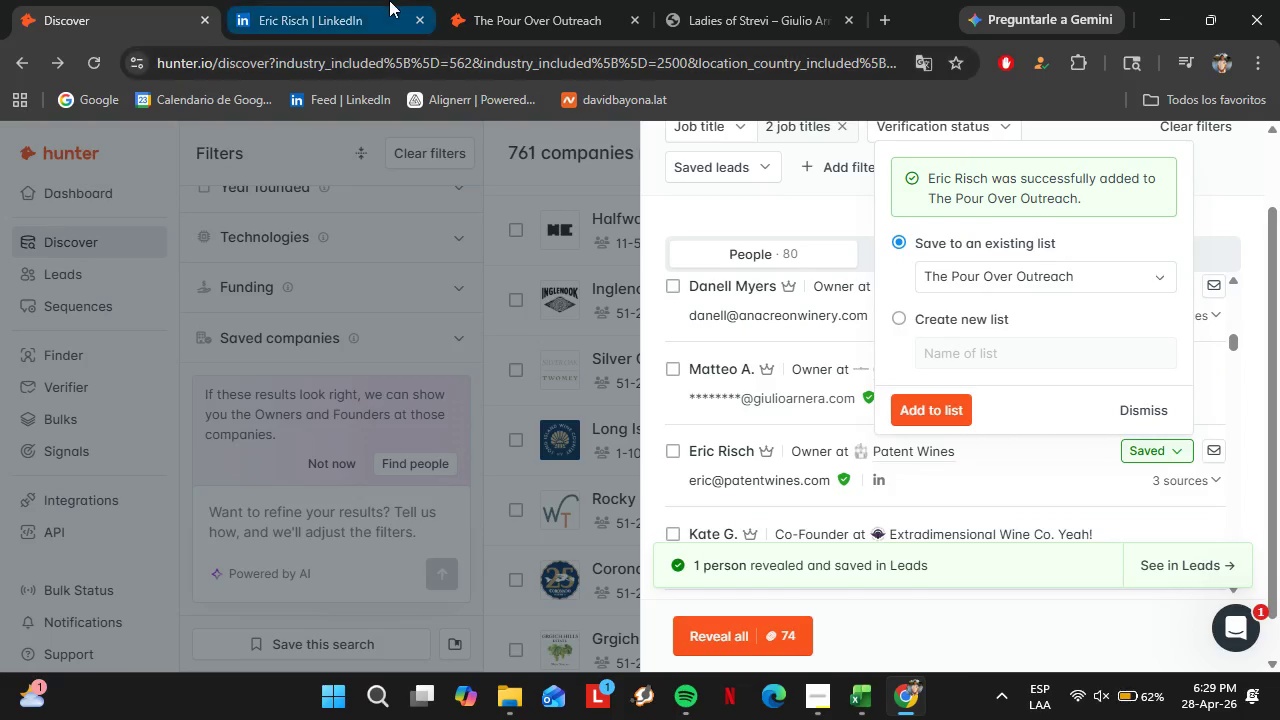 
left_click_drag(start_coordinate=[389, 0], to_coordinate=[533, 0])
 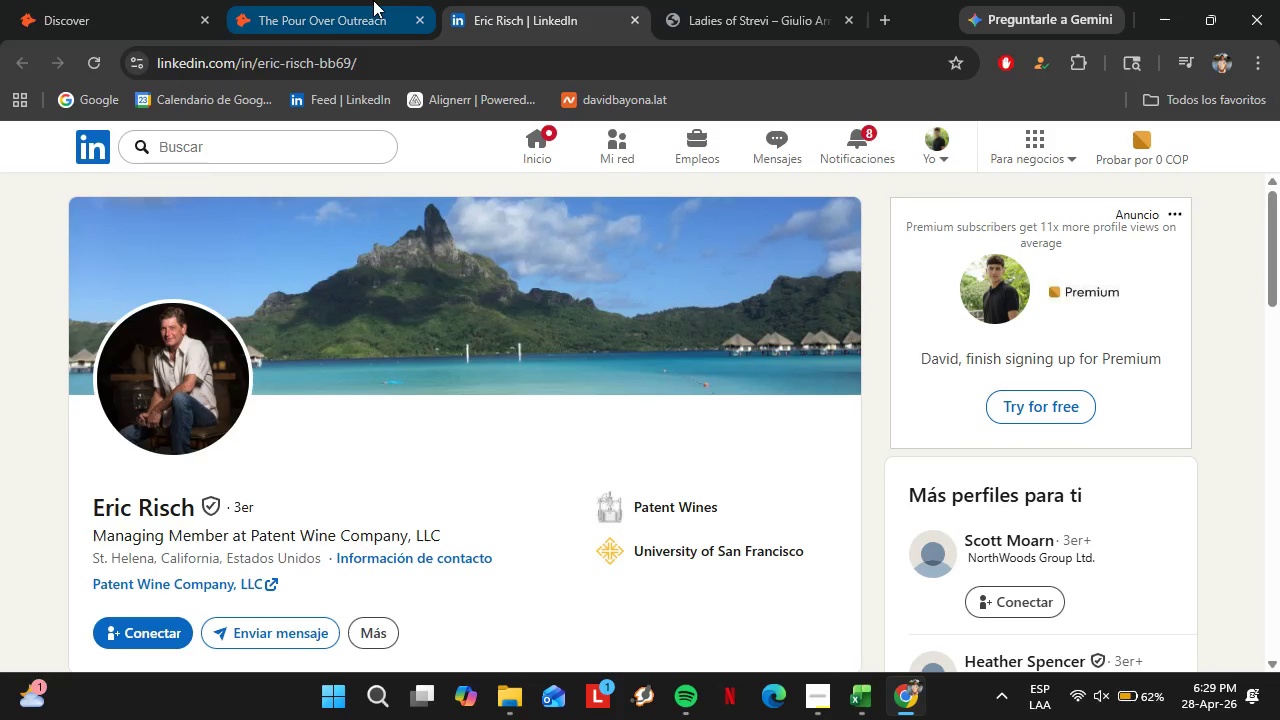 
left_click([373, 0])
 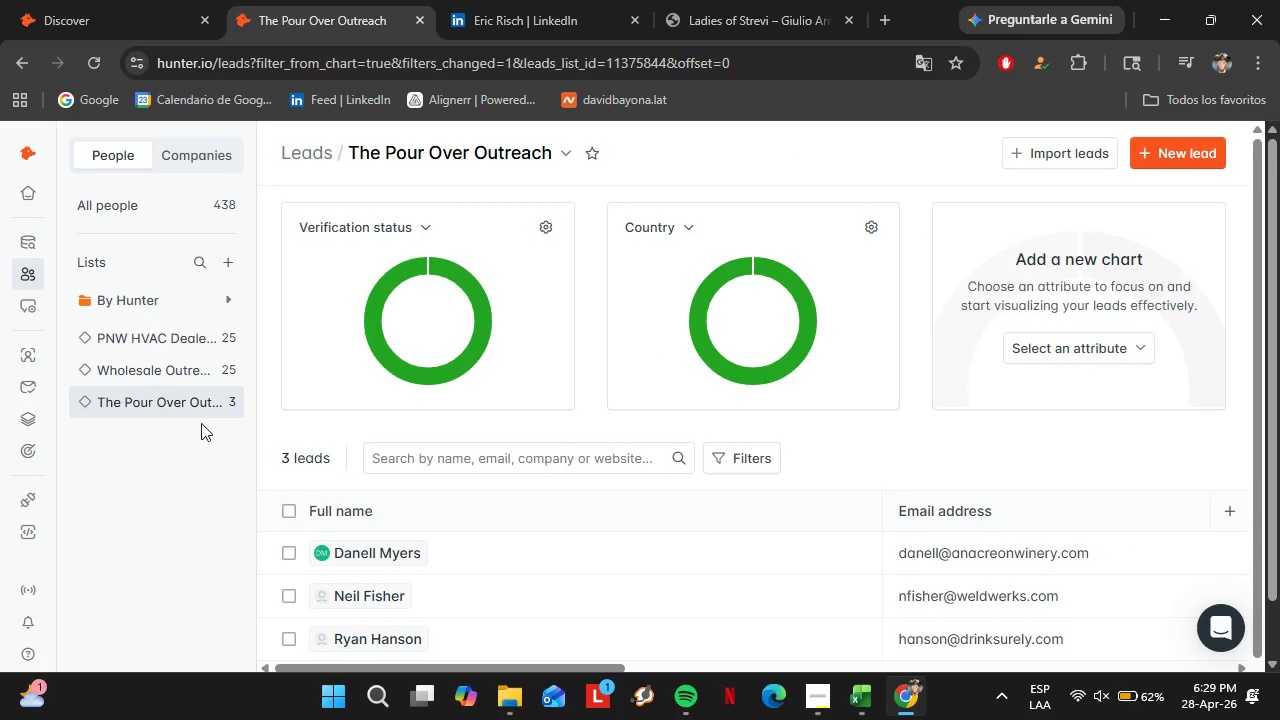 
left_click([171, 401])
 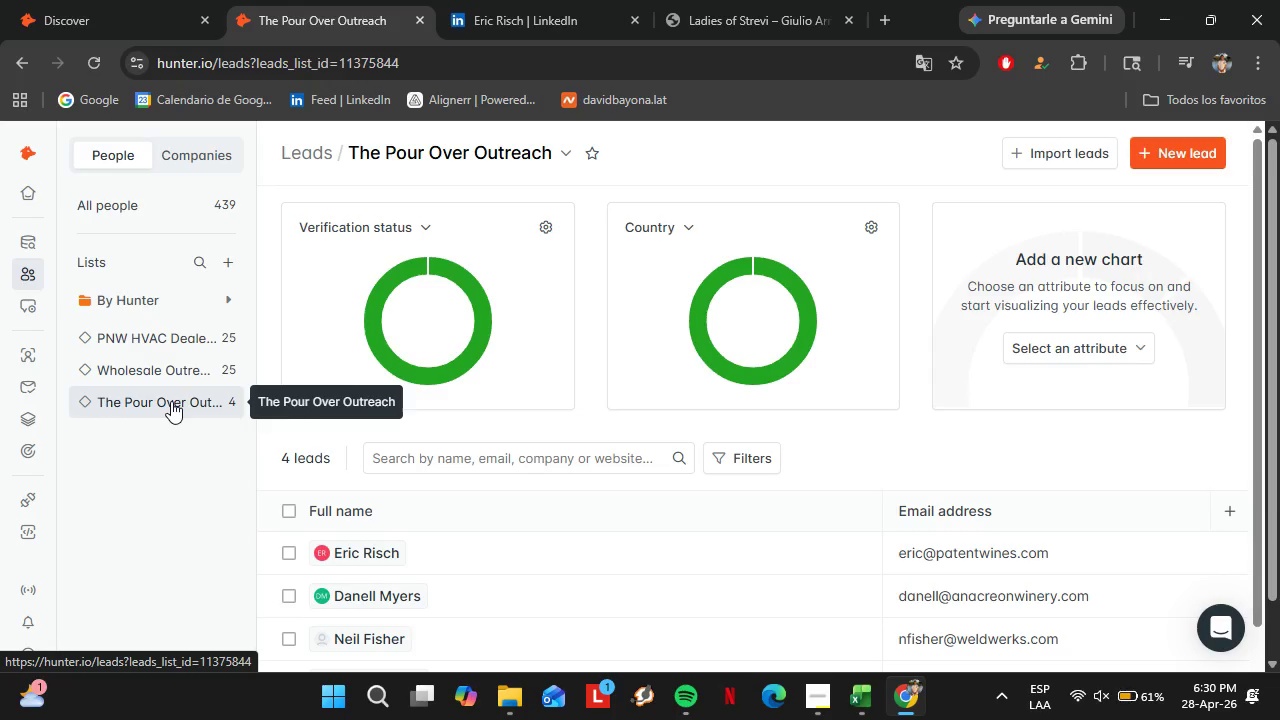 
wait(51.64)
 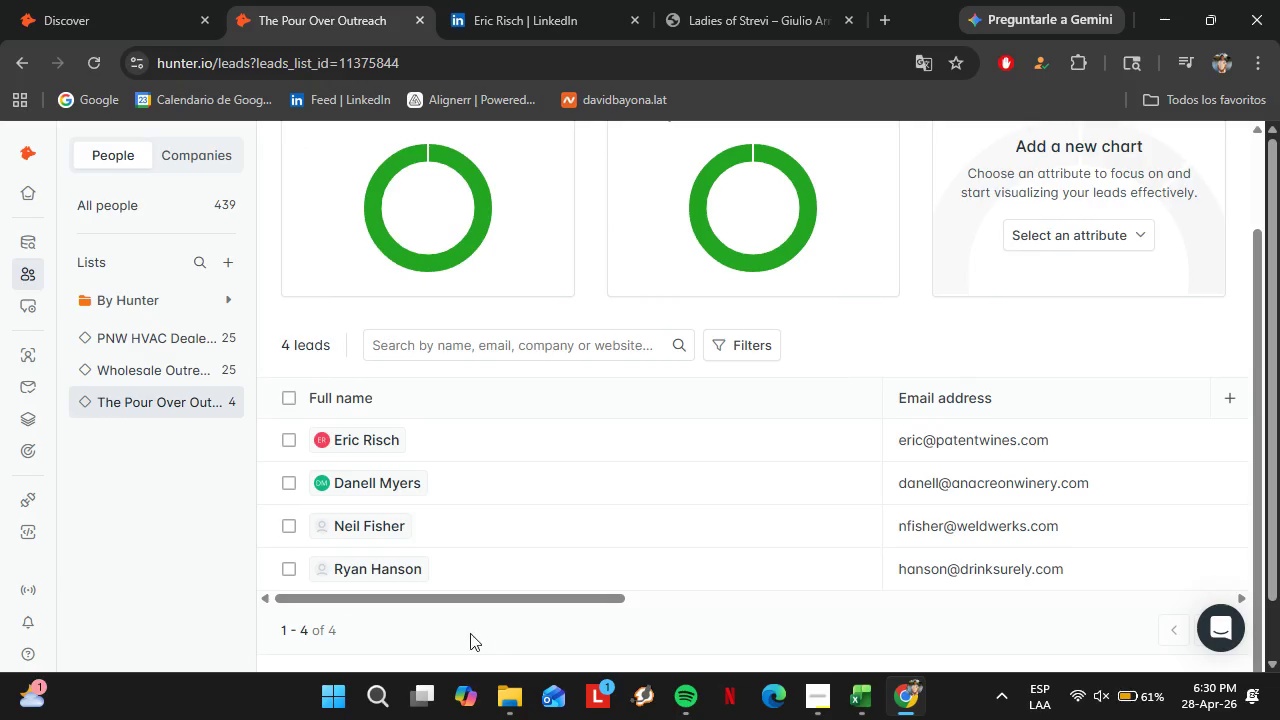 
left_click_drag(start_coordinate=[458, 595], to_coordinate=[954, 657])
 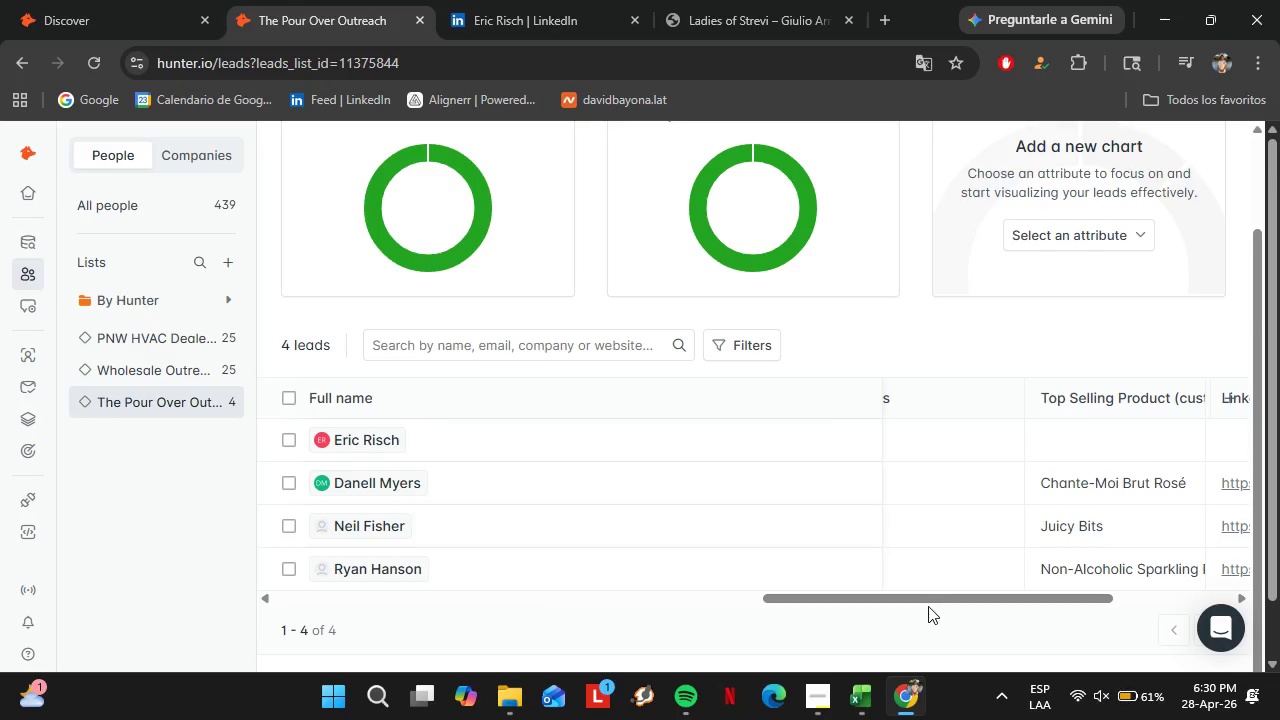 
scroll: coordinate [836, 451], scroll_direction: down, amount: 4.0
 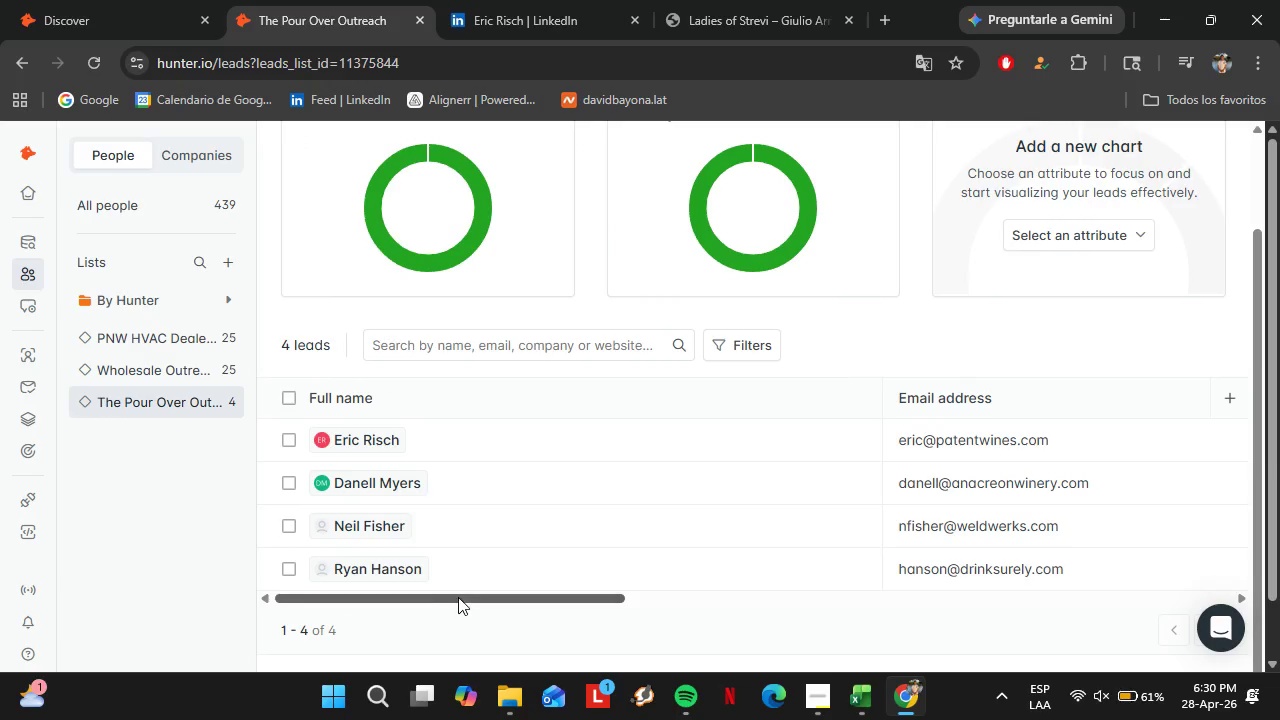 
left_click_drag(start_coordinate=[920, 602], to_coordinate=[970, 612])
 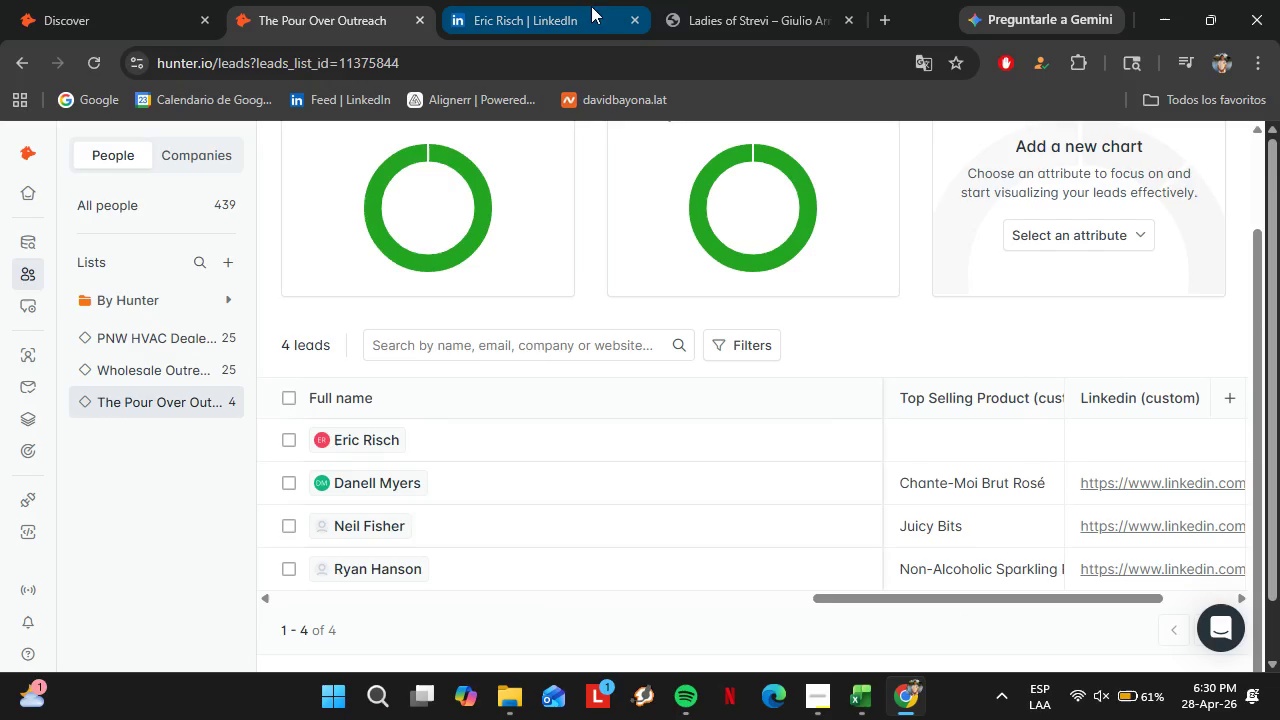 
left_click([695, 0])
 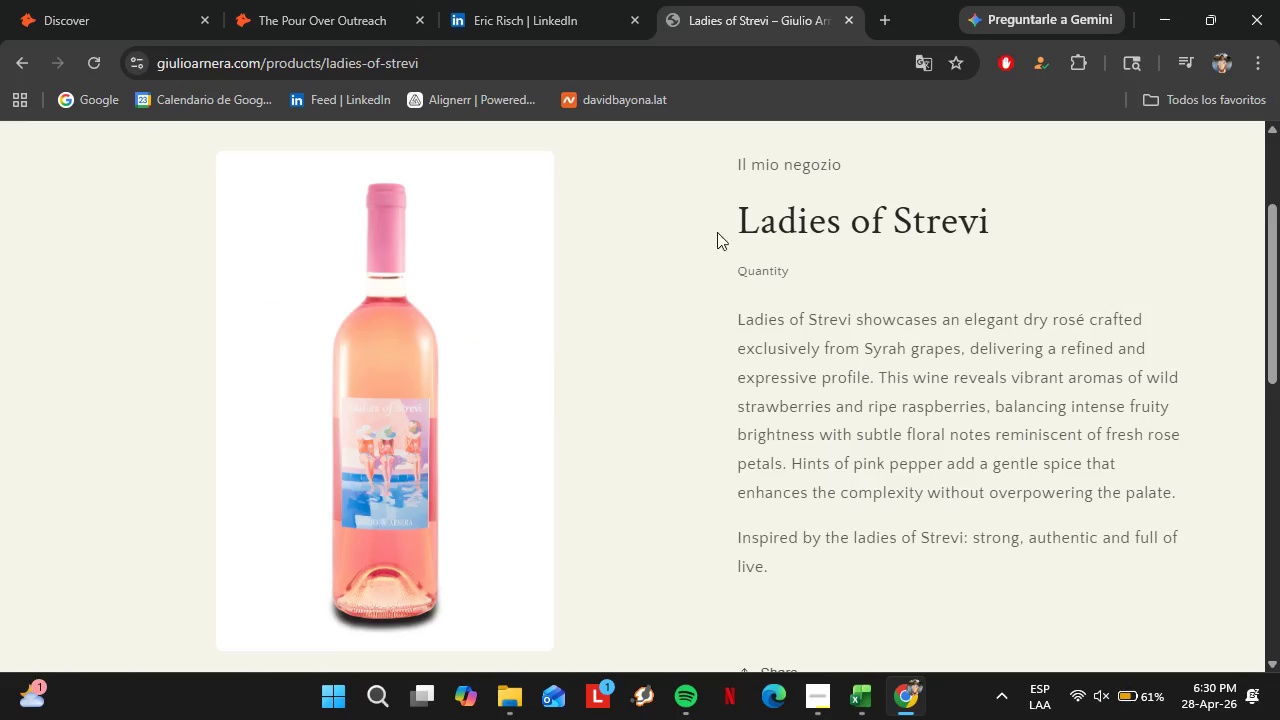 
left_click_drag(start_coordinate=[725, 221], to_coordinate=[999, 243])
 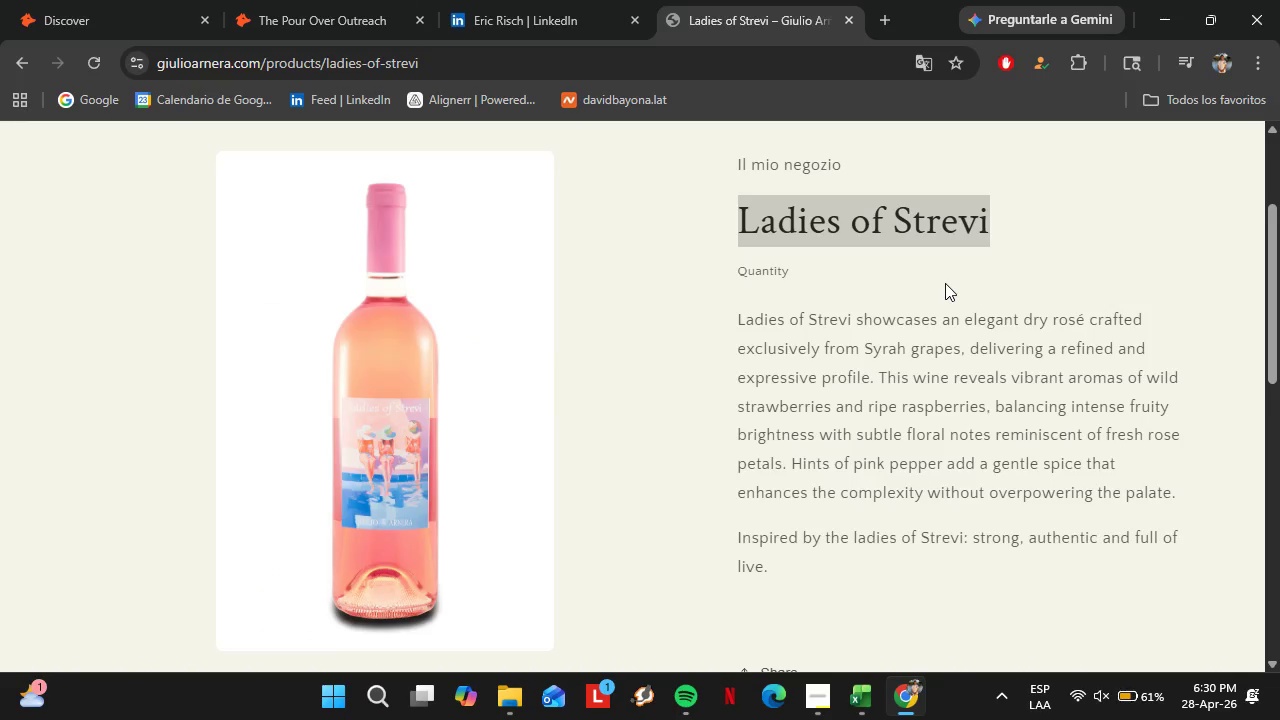 
key(Control+C)
 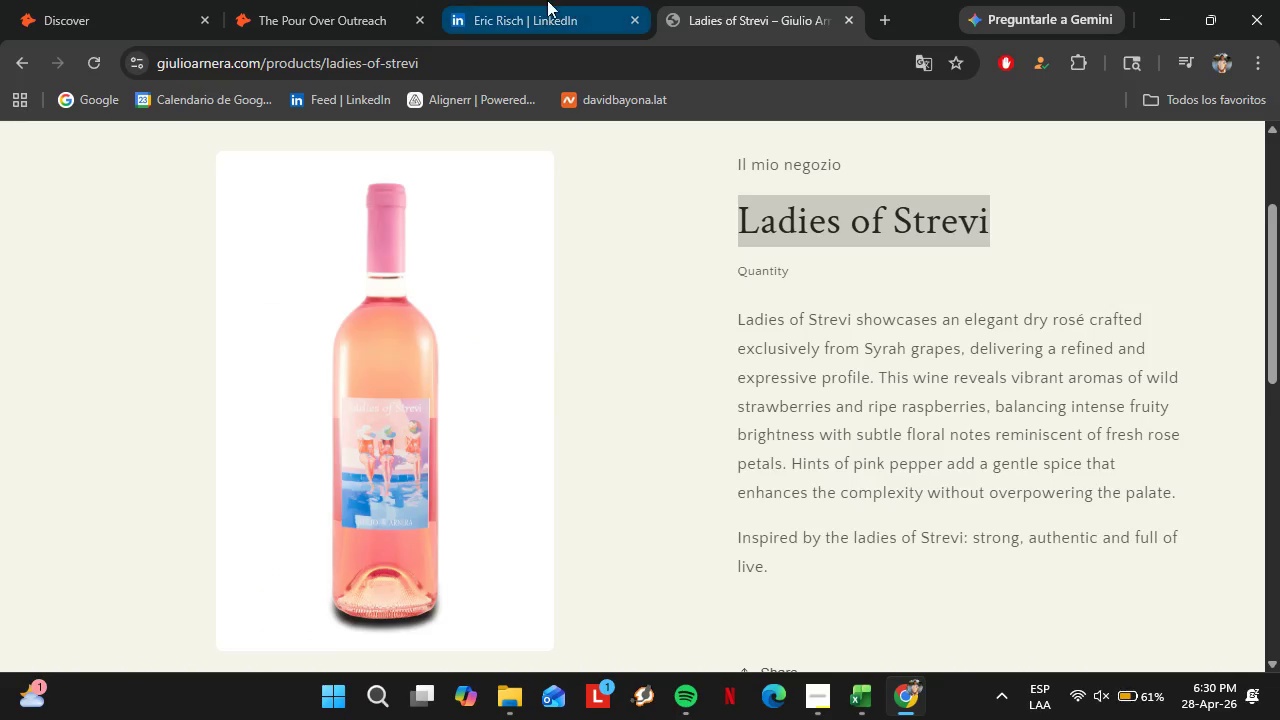 
left_click([547, 0])
 